 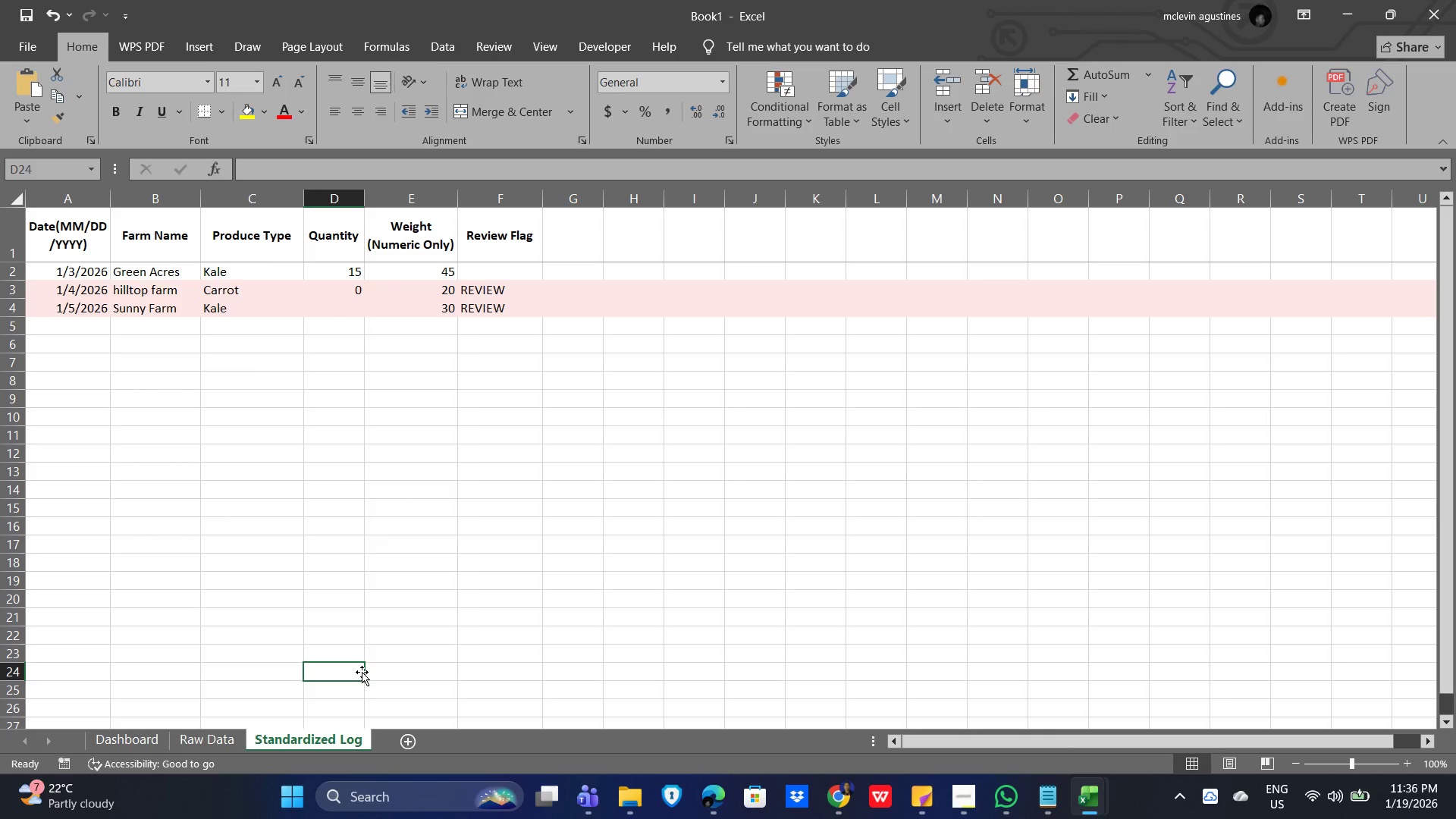 
left_click([318, 403])
 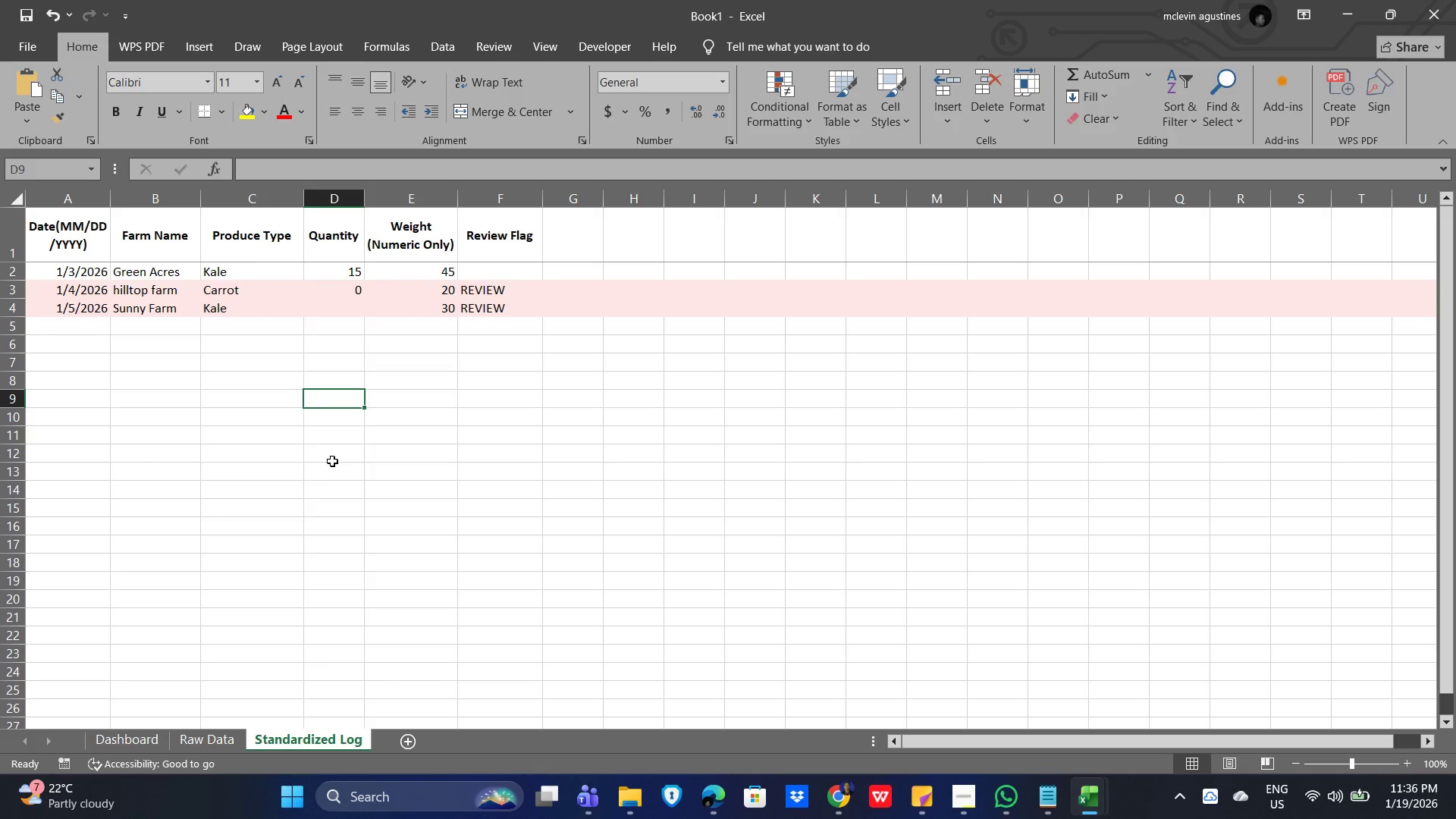 
left_click([75, 233])
 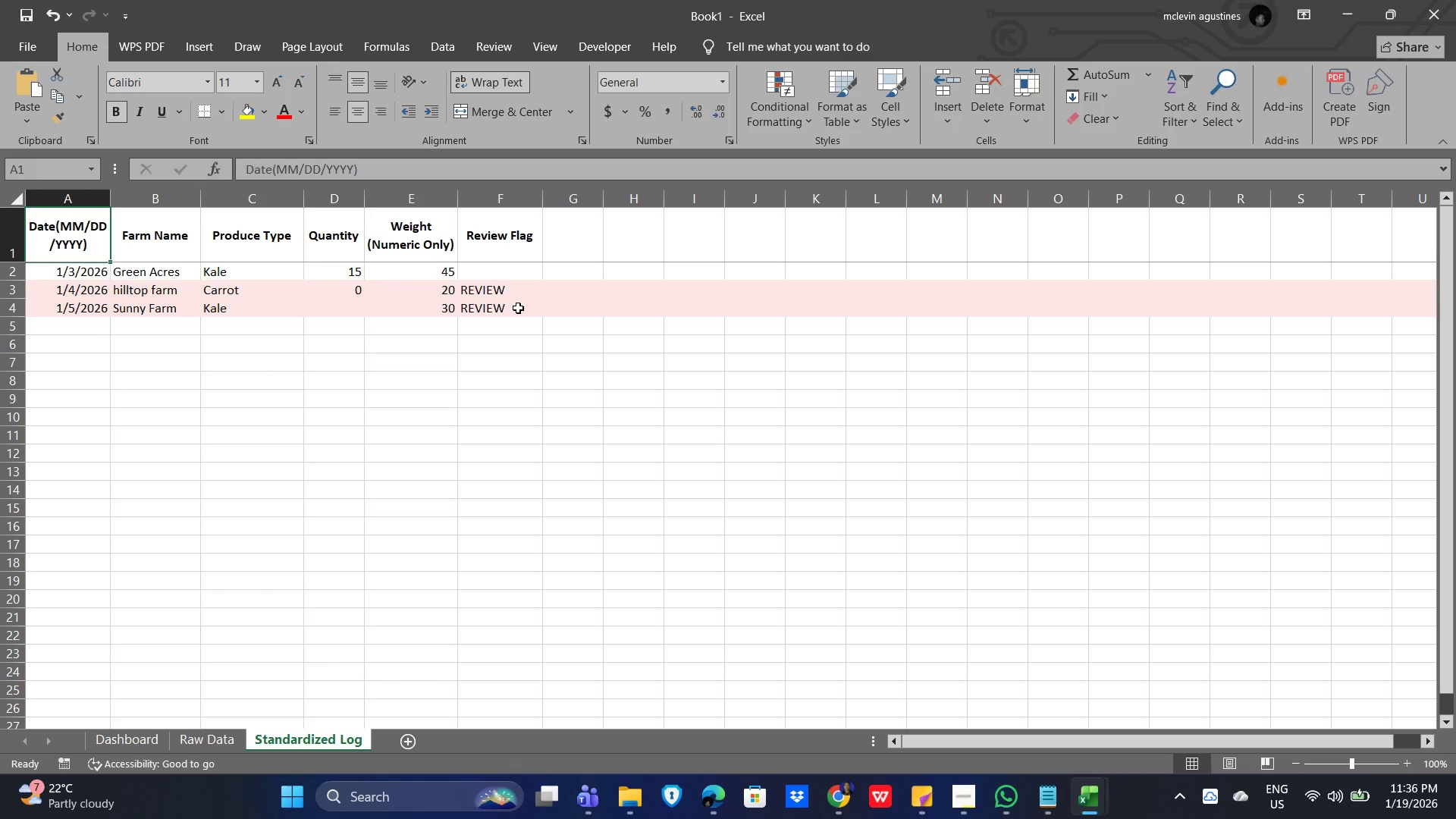 
left_click_drag(start_coordinate=[518, 308], to_coordinate=[95, 272])
 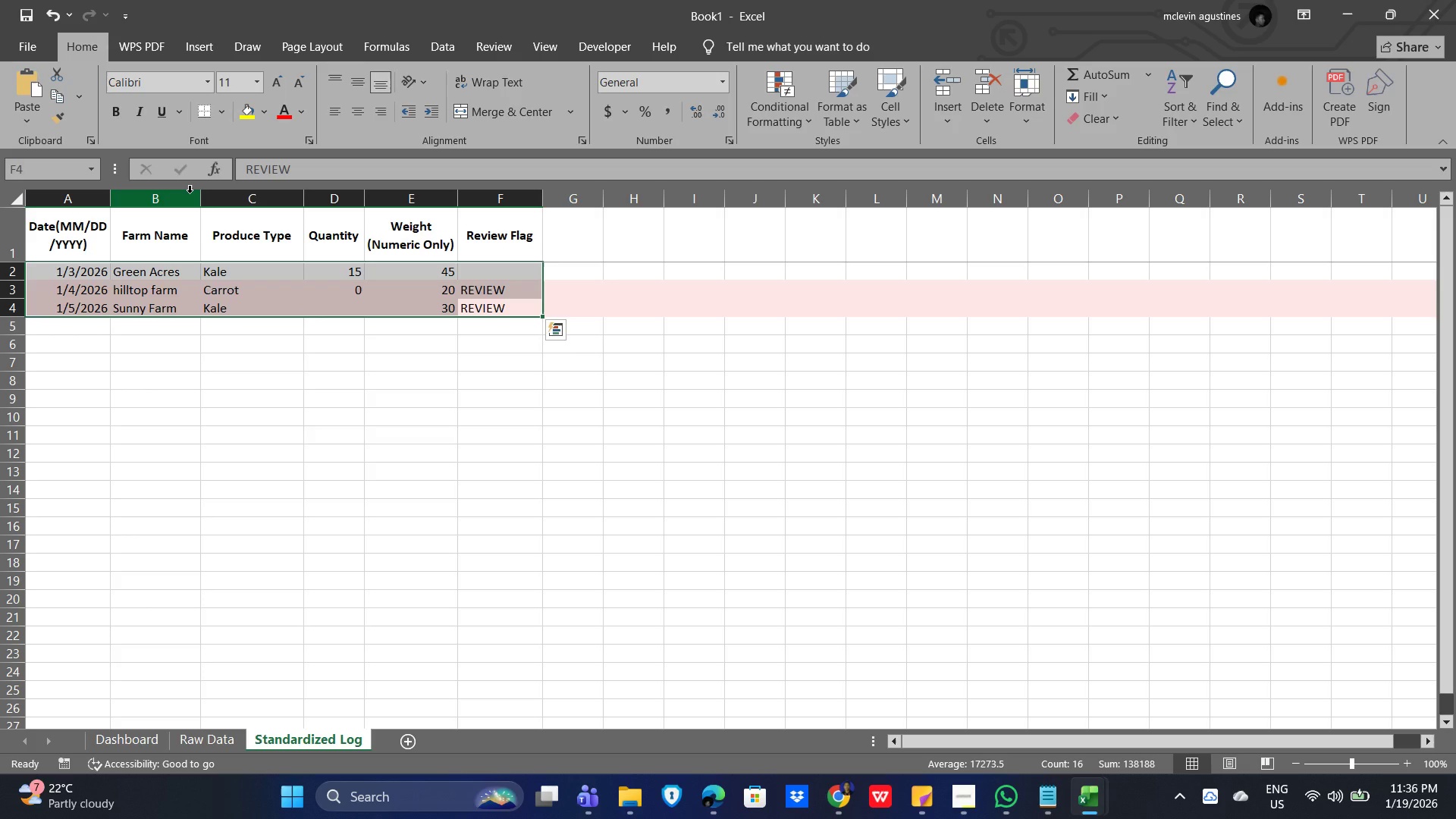 
key(Control+T)
 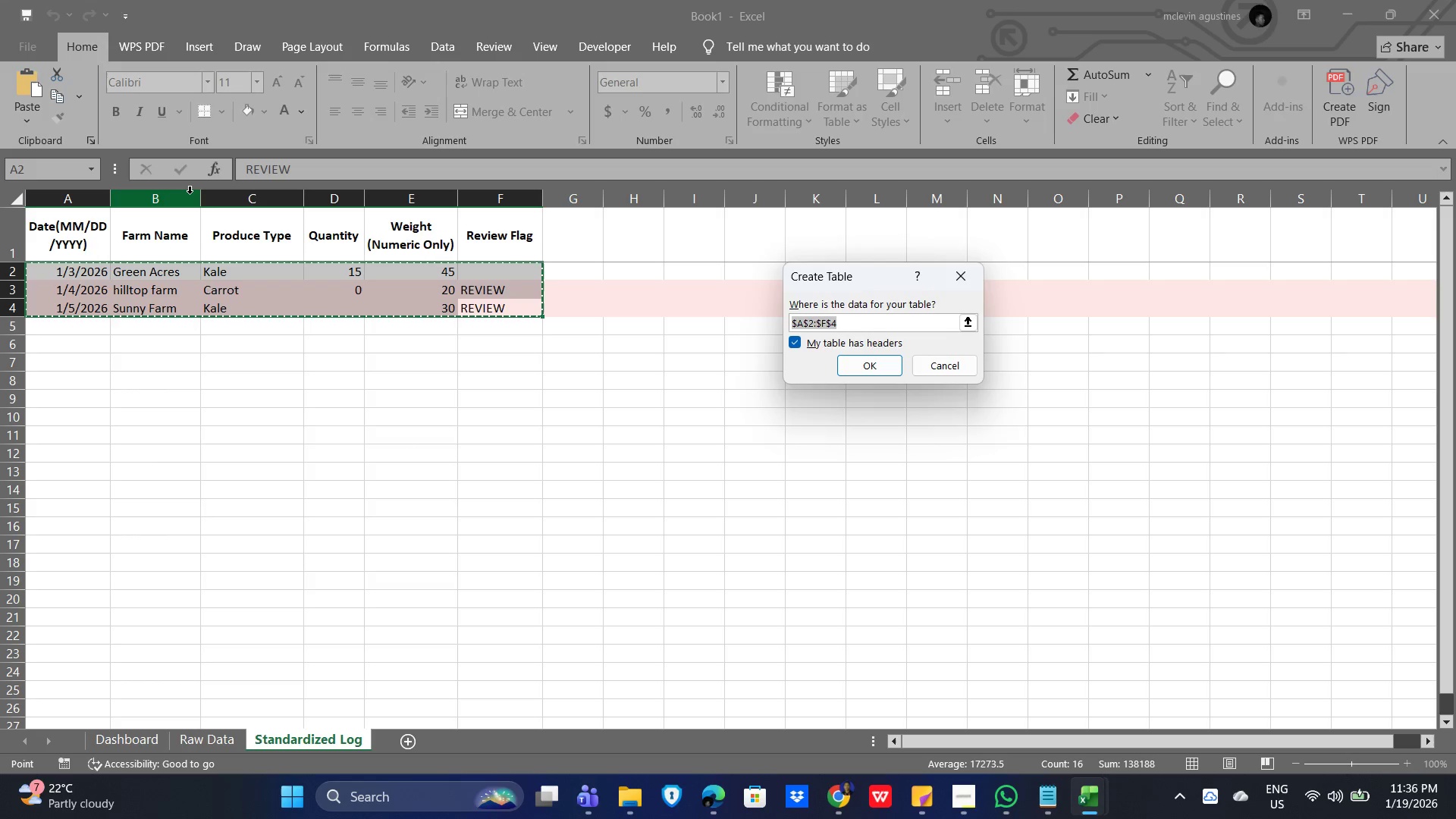 
key(Enter)
 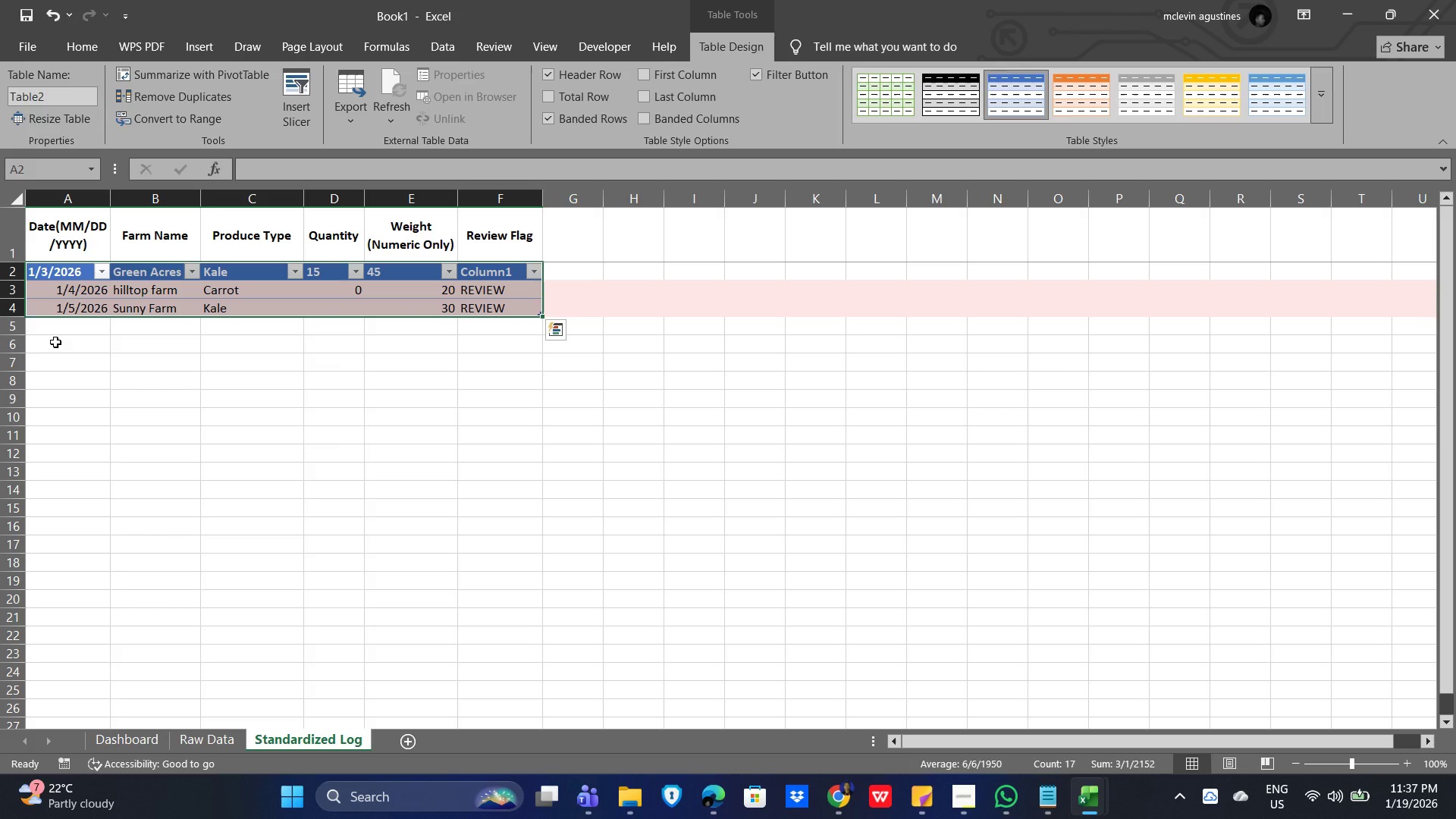 
key(Control+Z)
 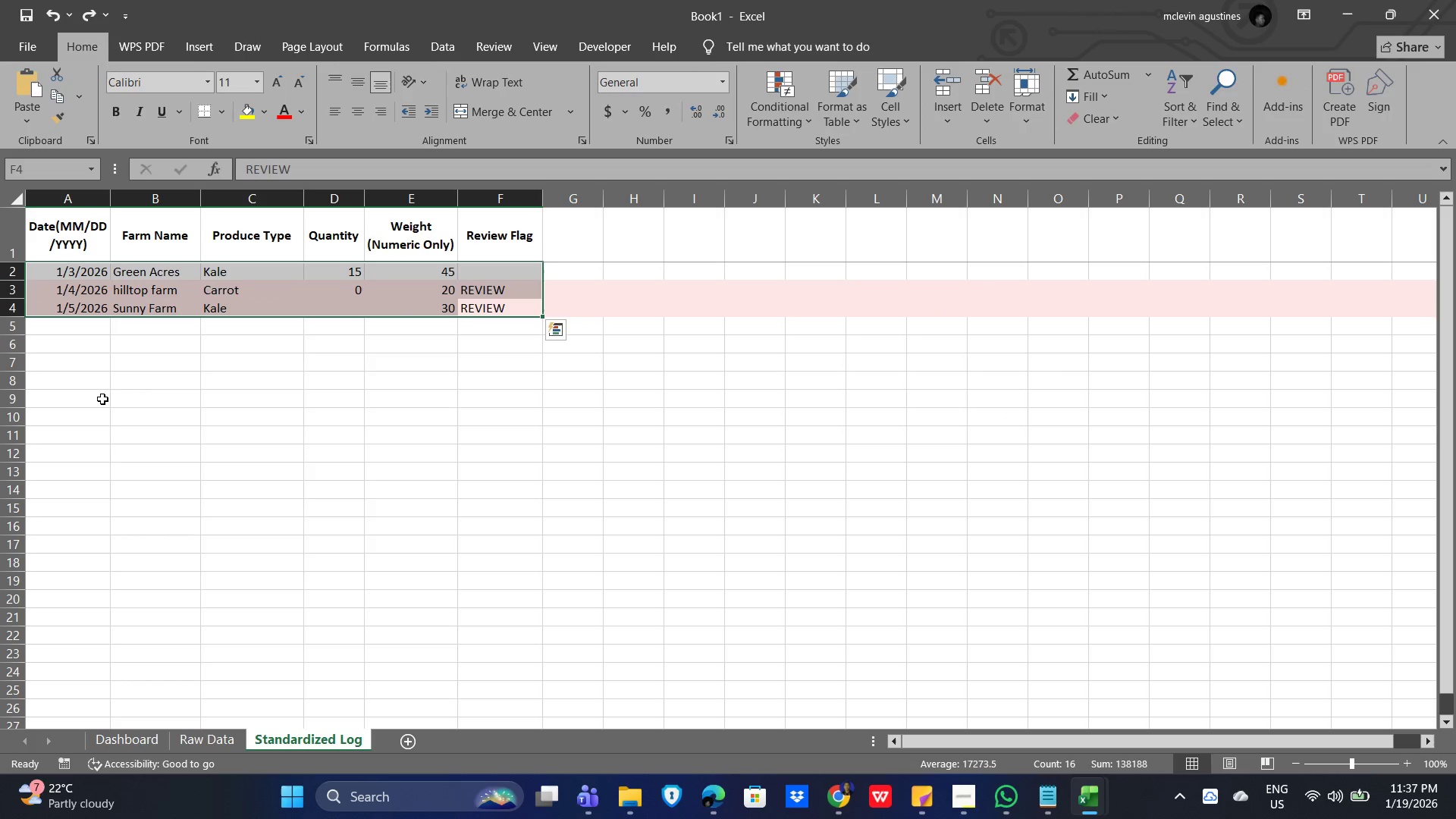 
left_click([428, 472])
 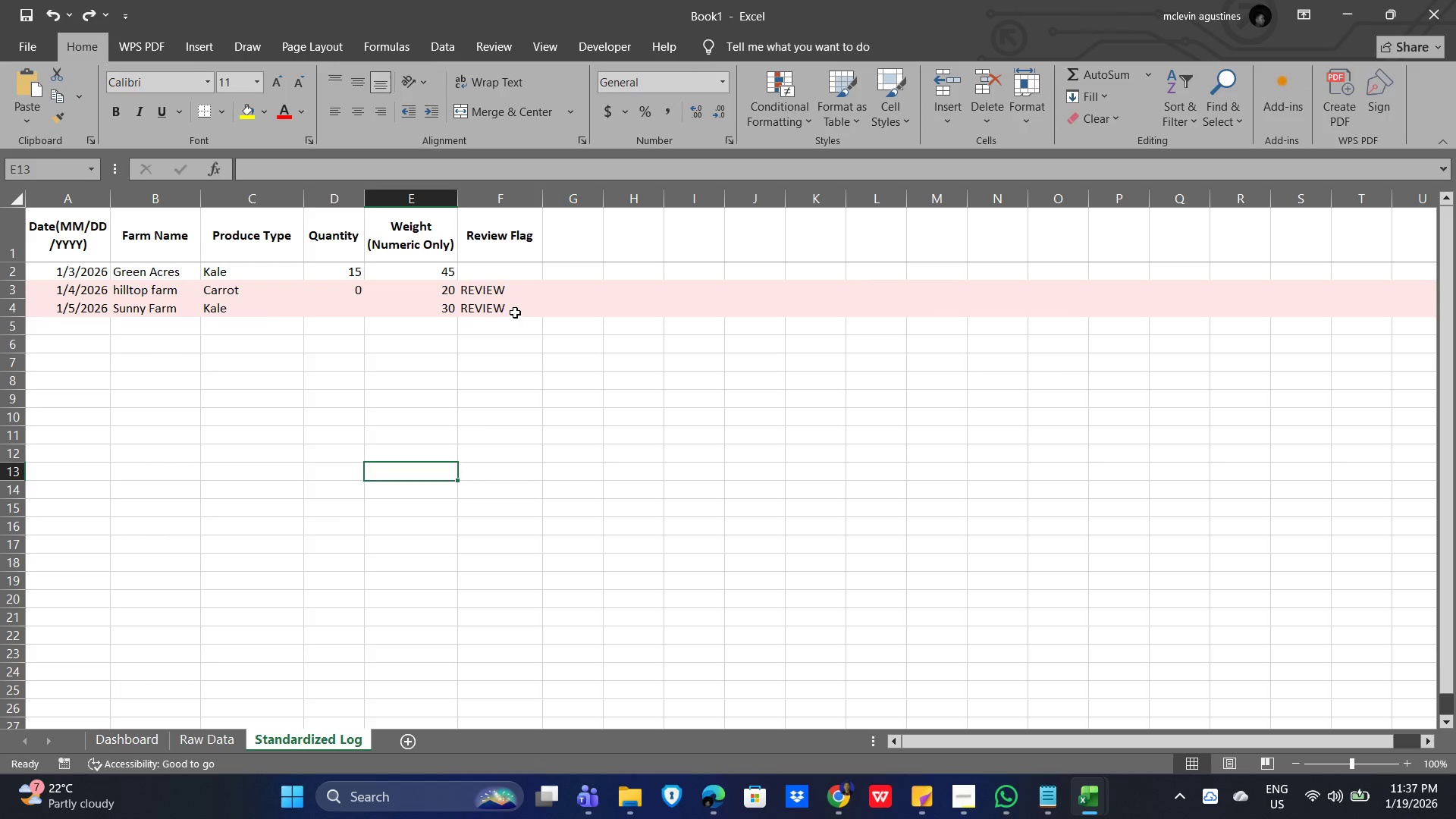 
left_click_drag(start_coordinate=[520, 308], to_coordinate=[100, 229])
 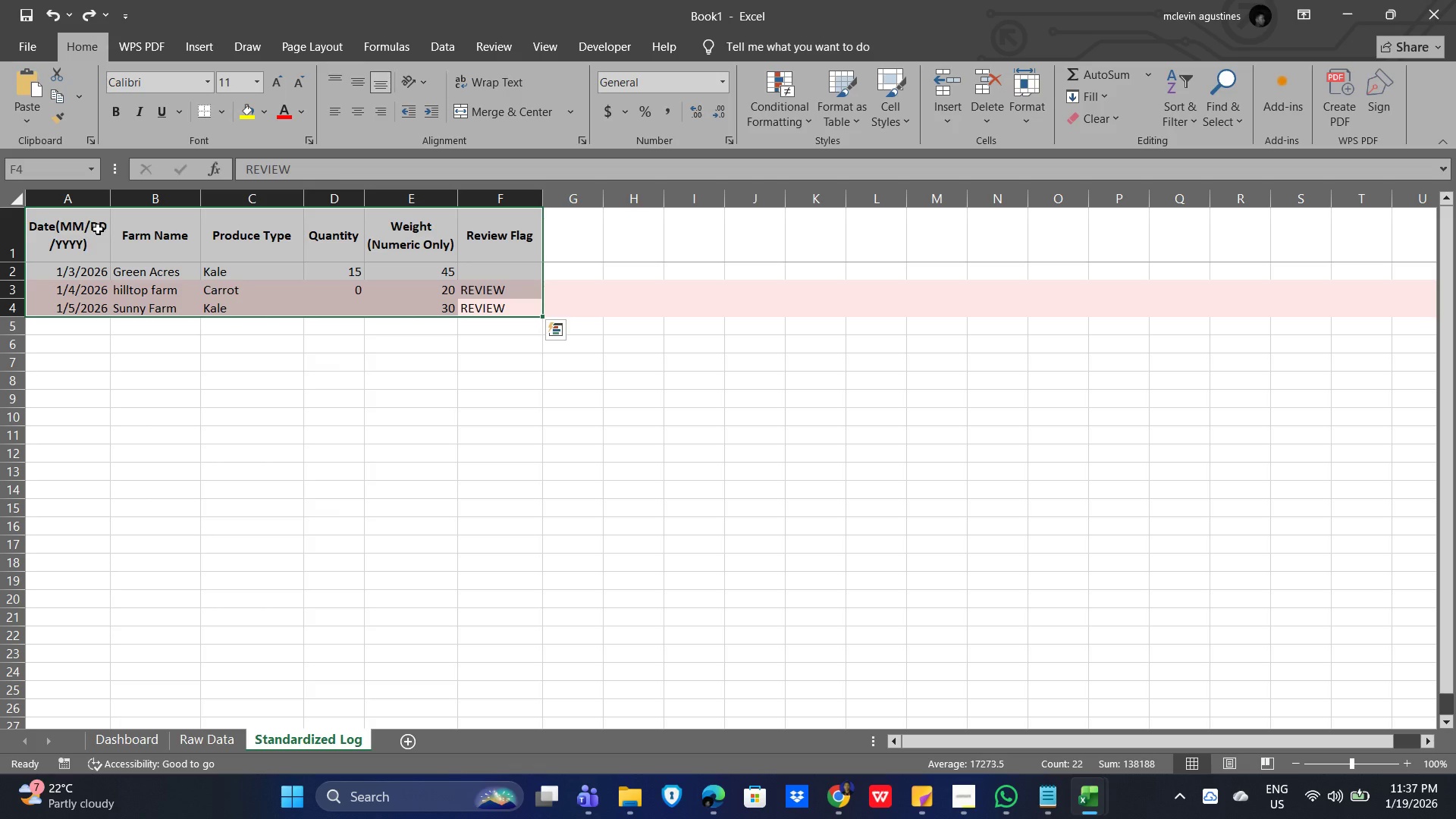 
key(Control+T)
 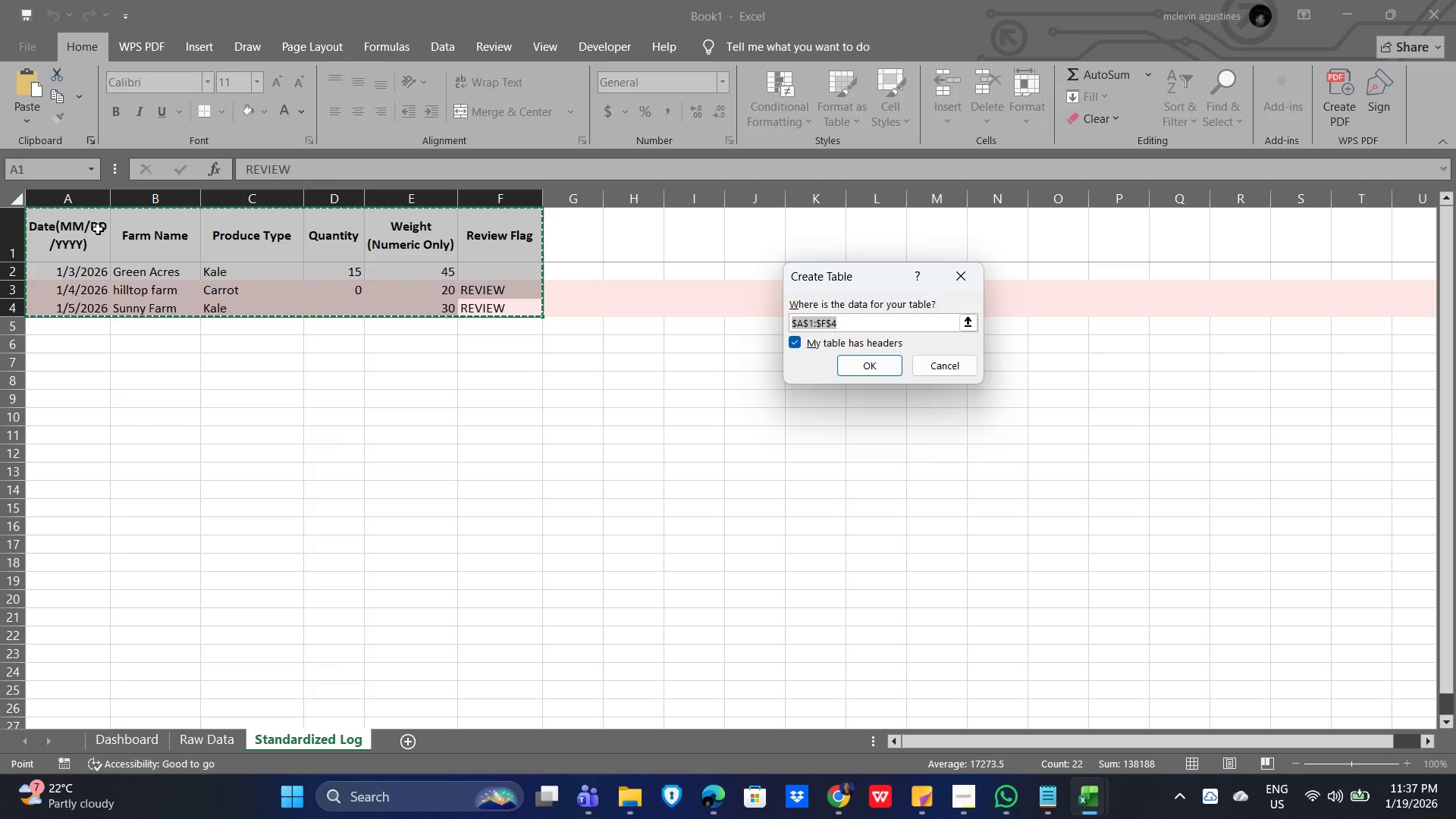 
key(Enter)
 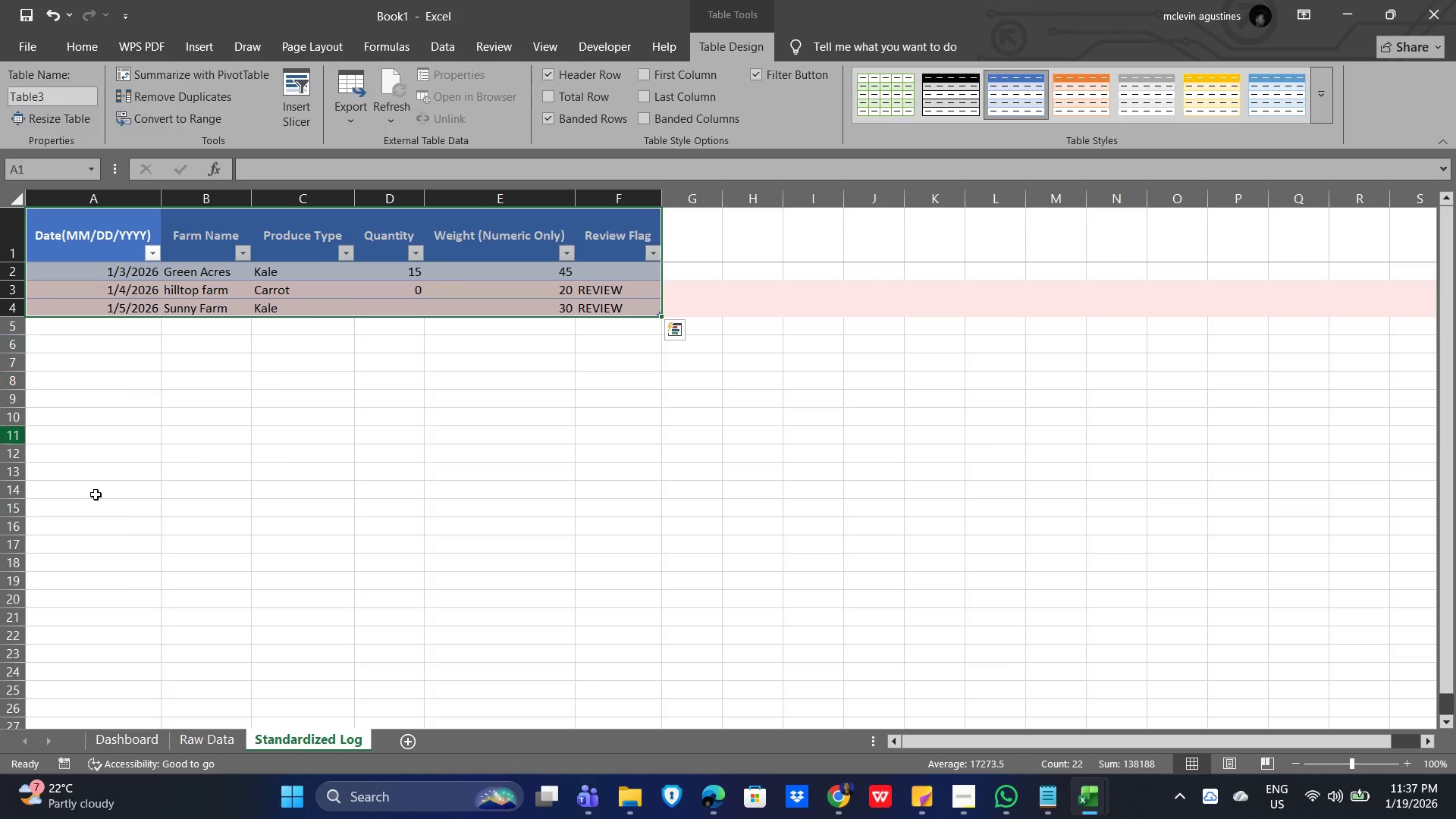 
left_click([406, 474])
 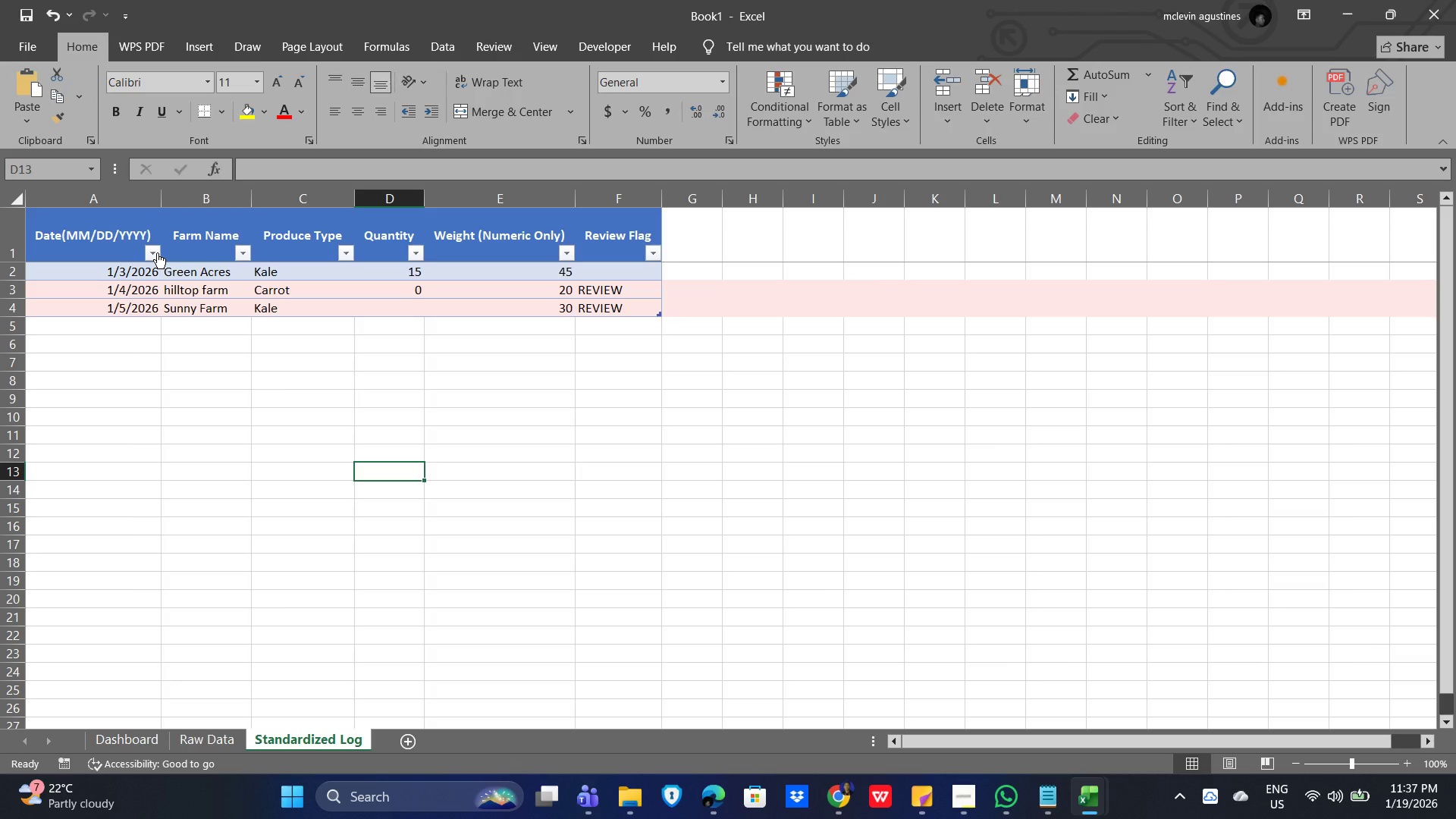 
left_click([157, 253])
 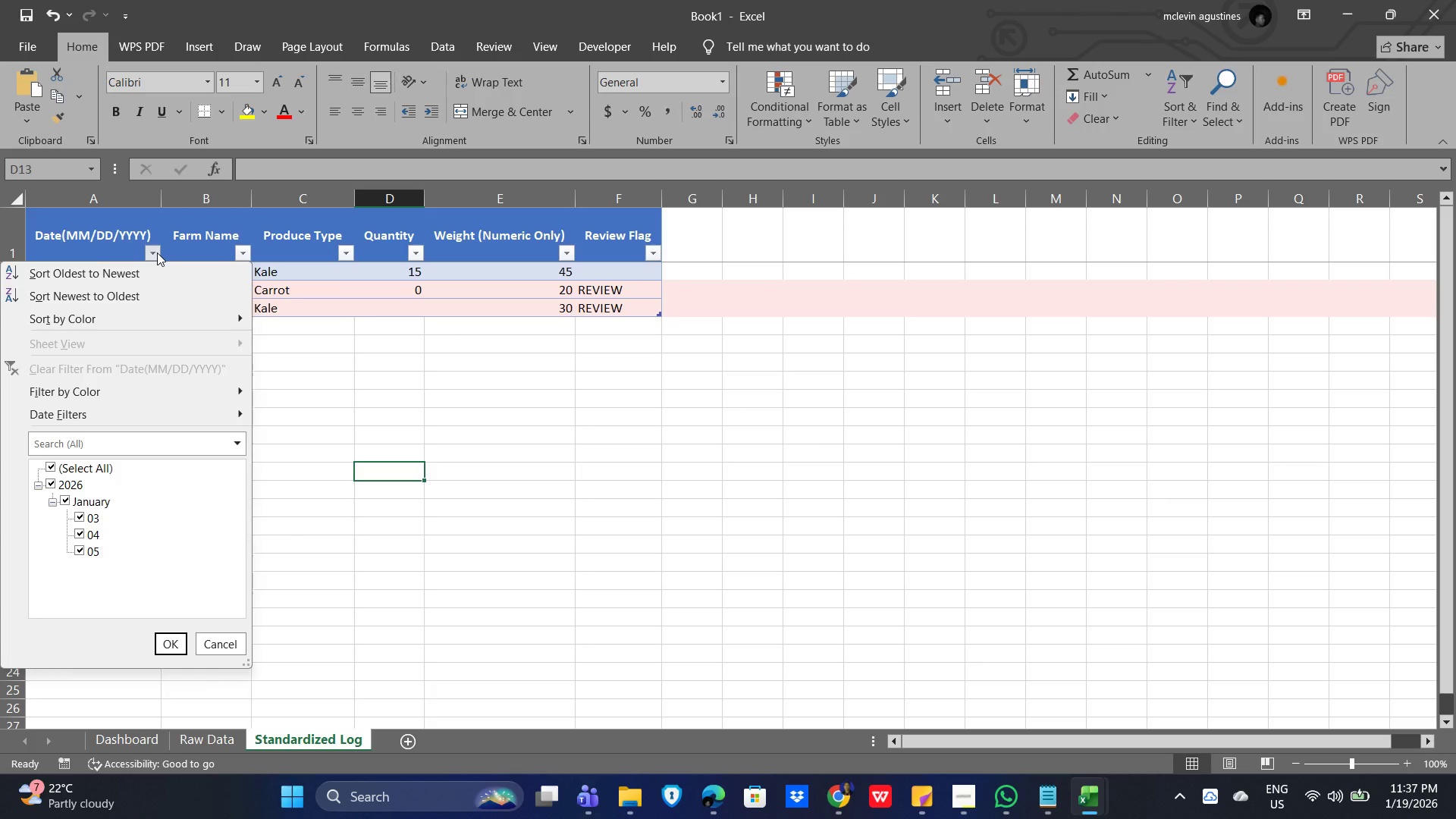 
left_click([157, 253])
 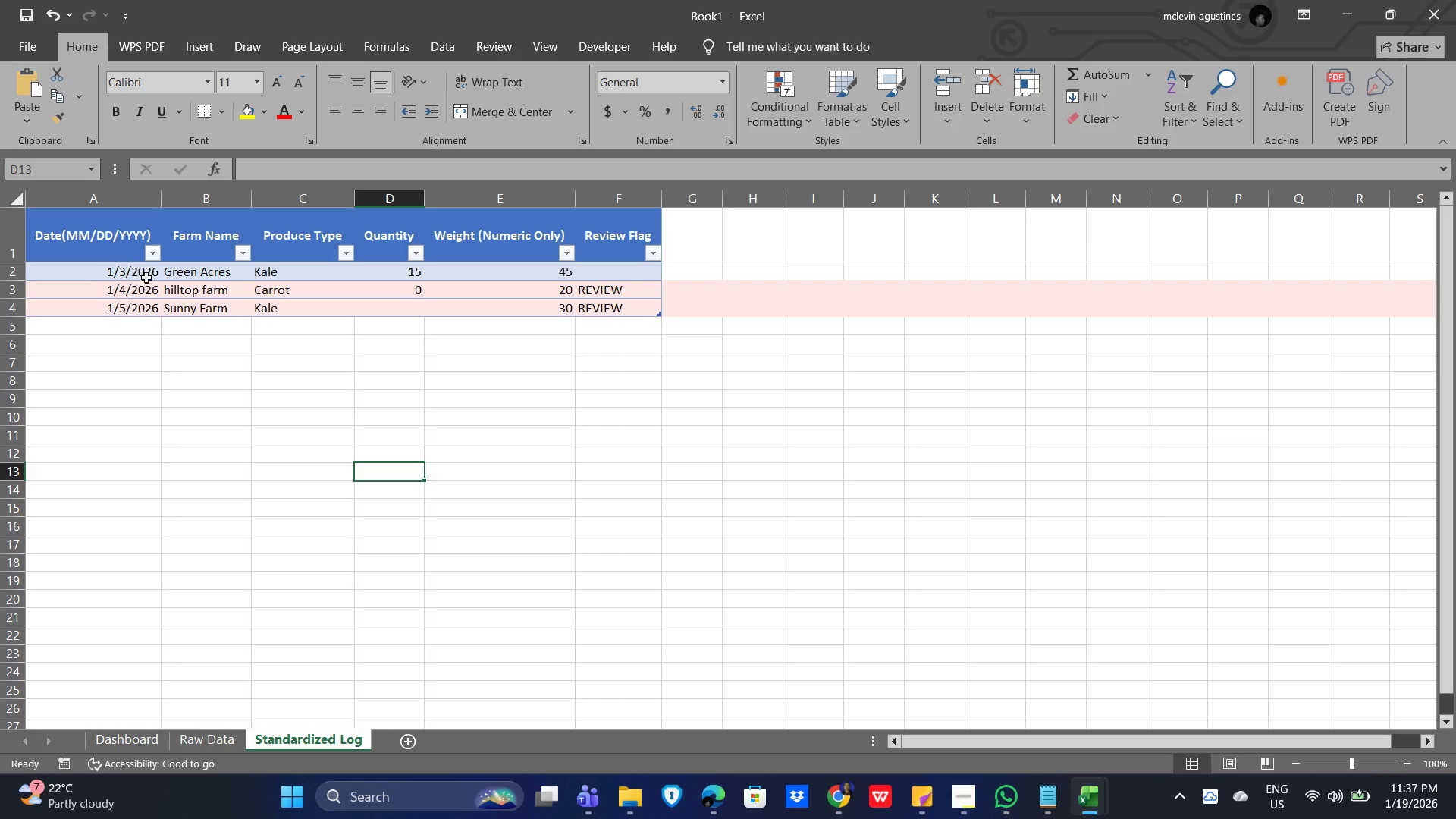 
left_click([144, 271])
 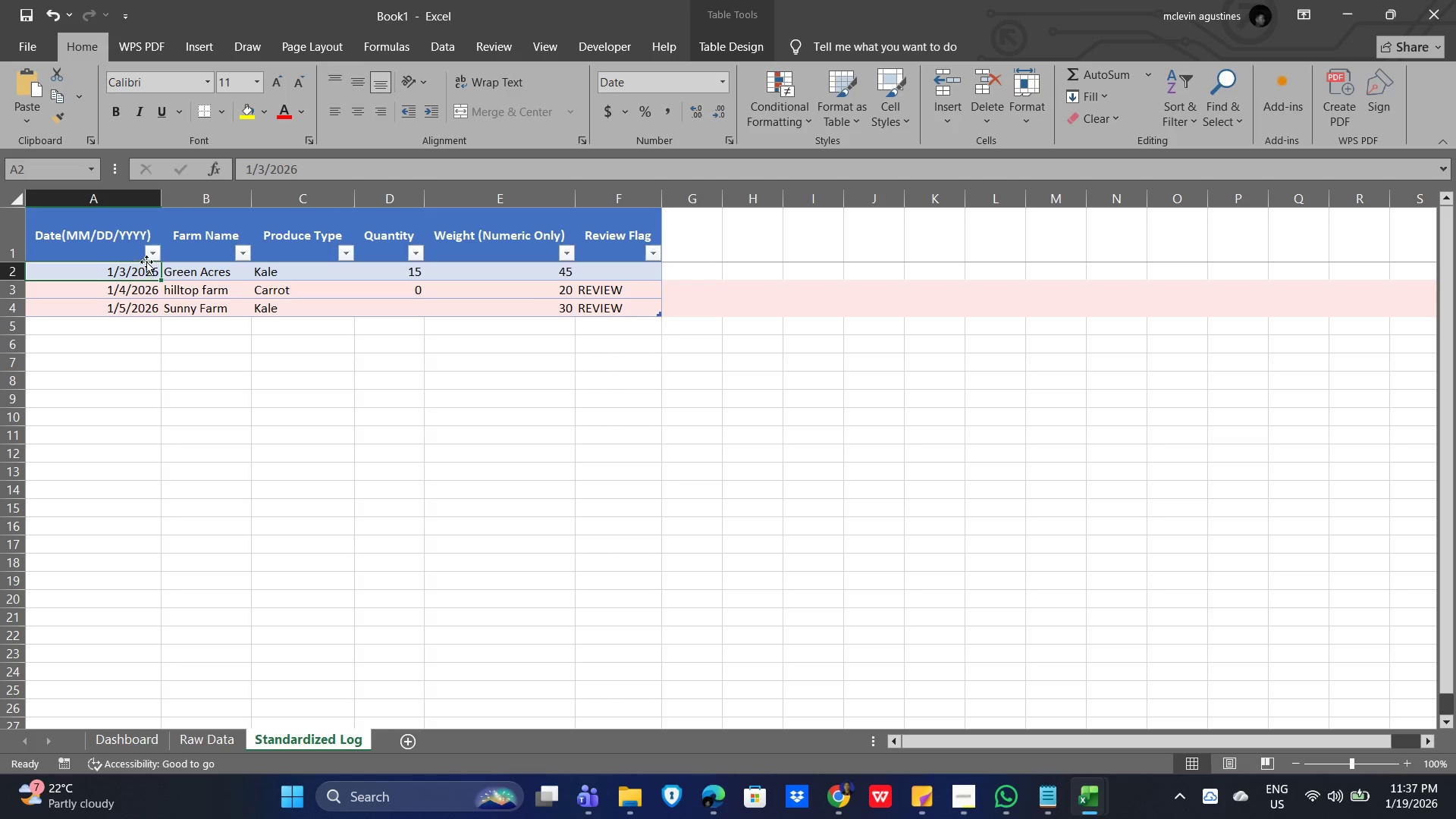 
left_click([148, 256])
 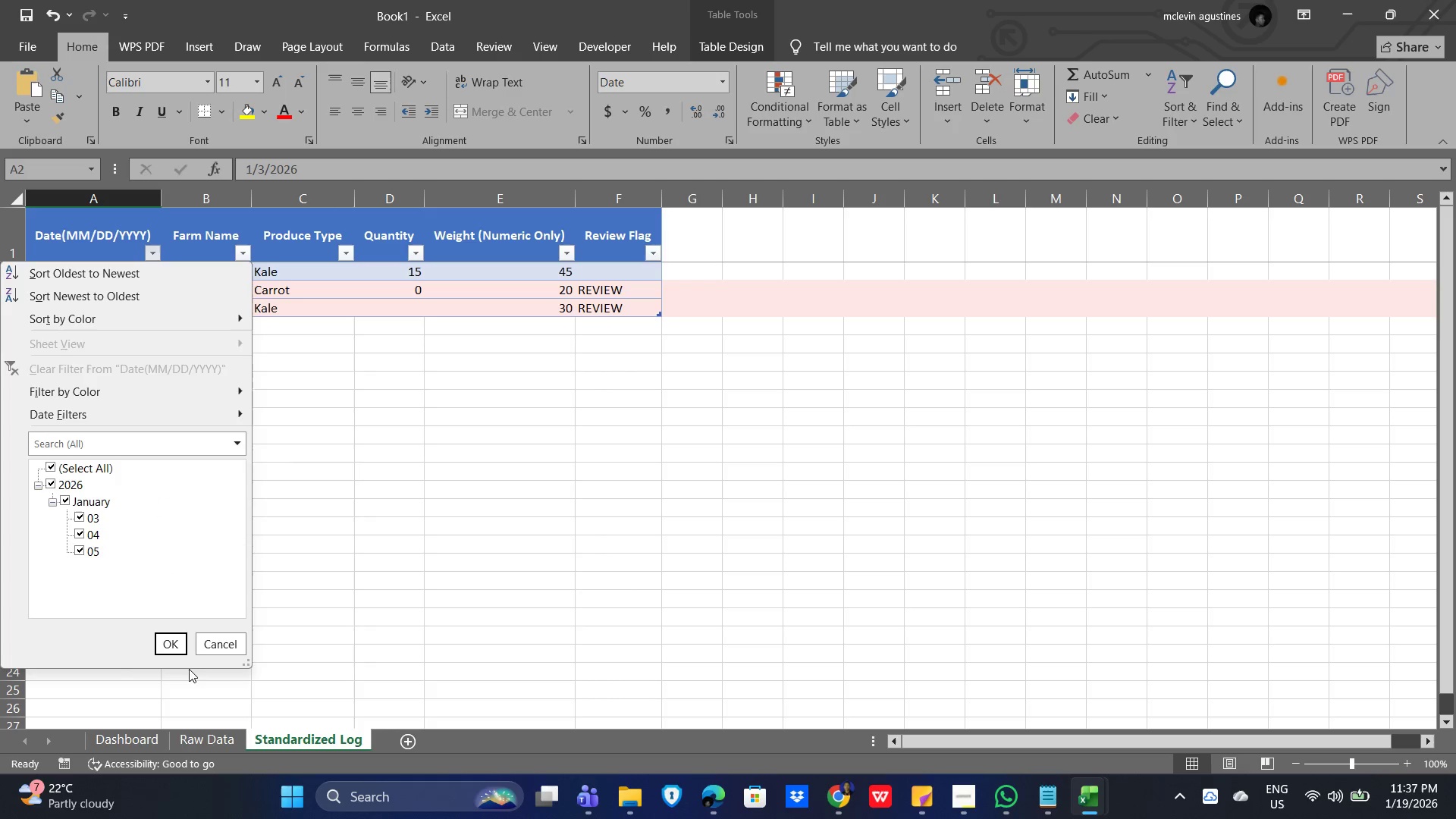 
left_click([392, 610])
 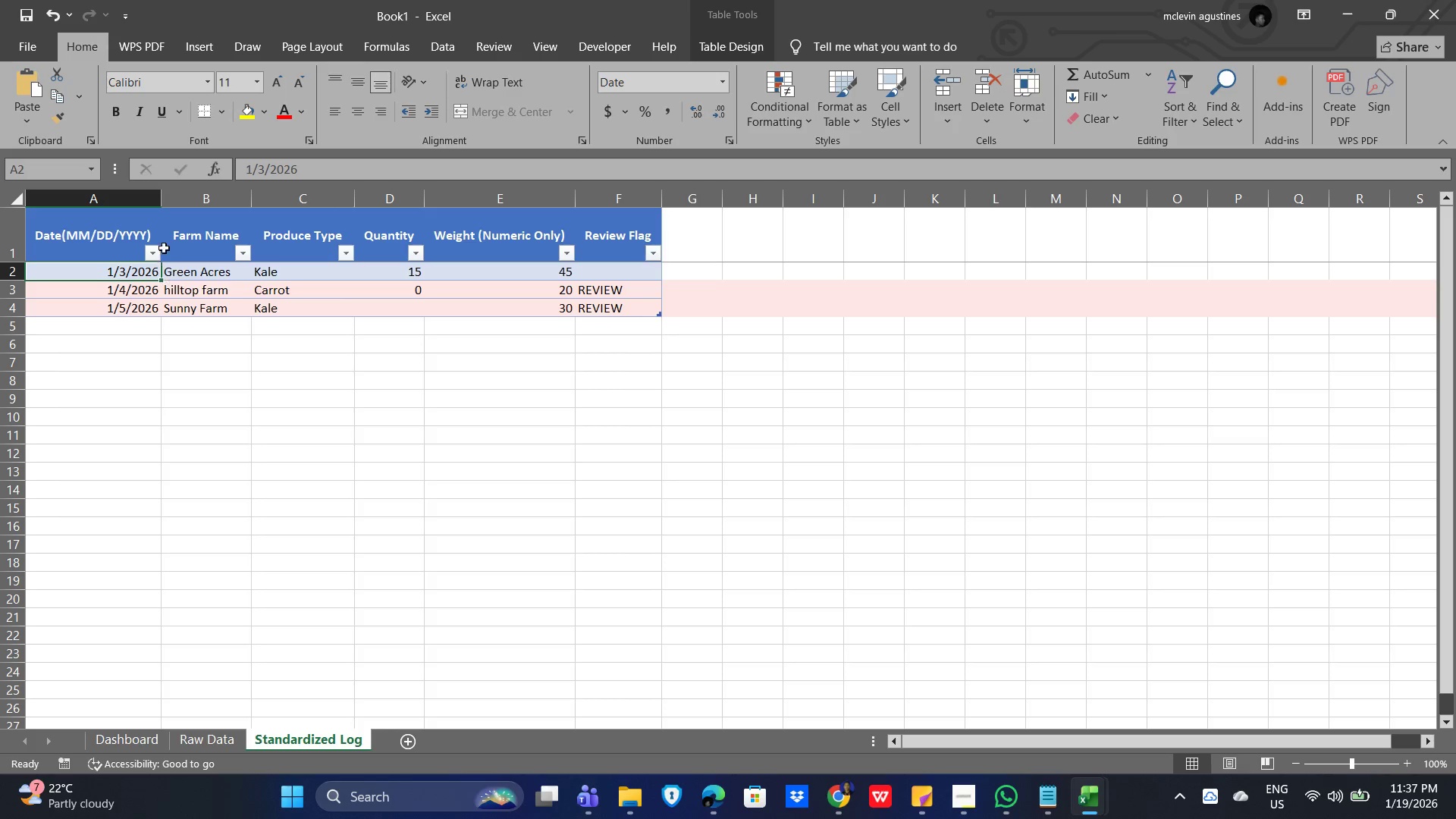 
mouse_move([165, 274])
 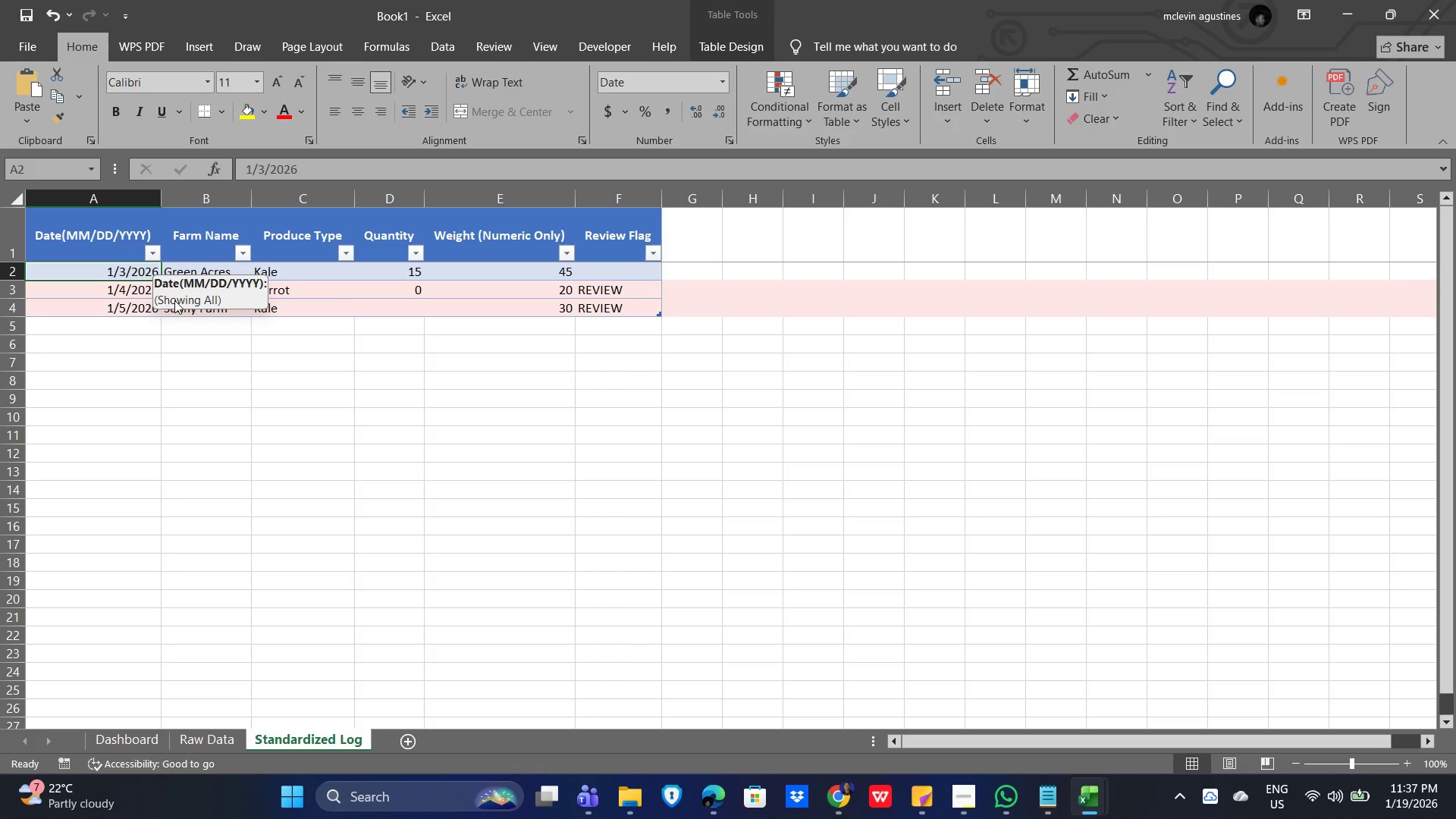 
left_click([174, 300])
 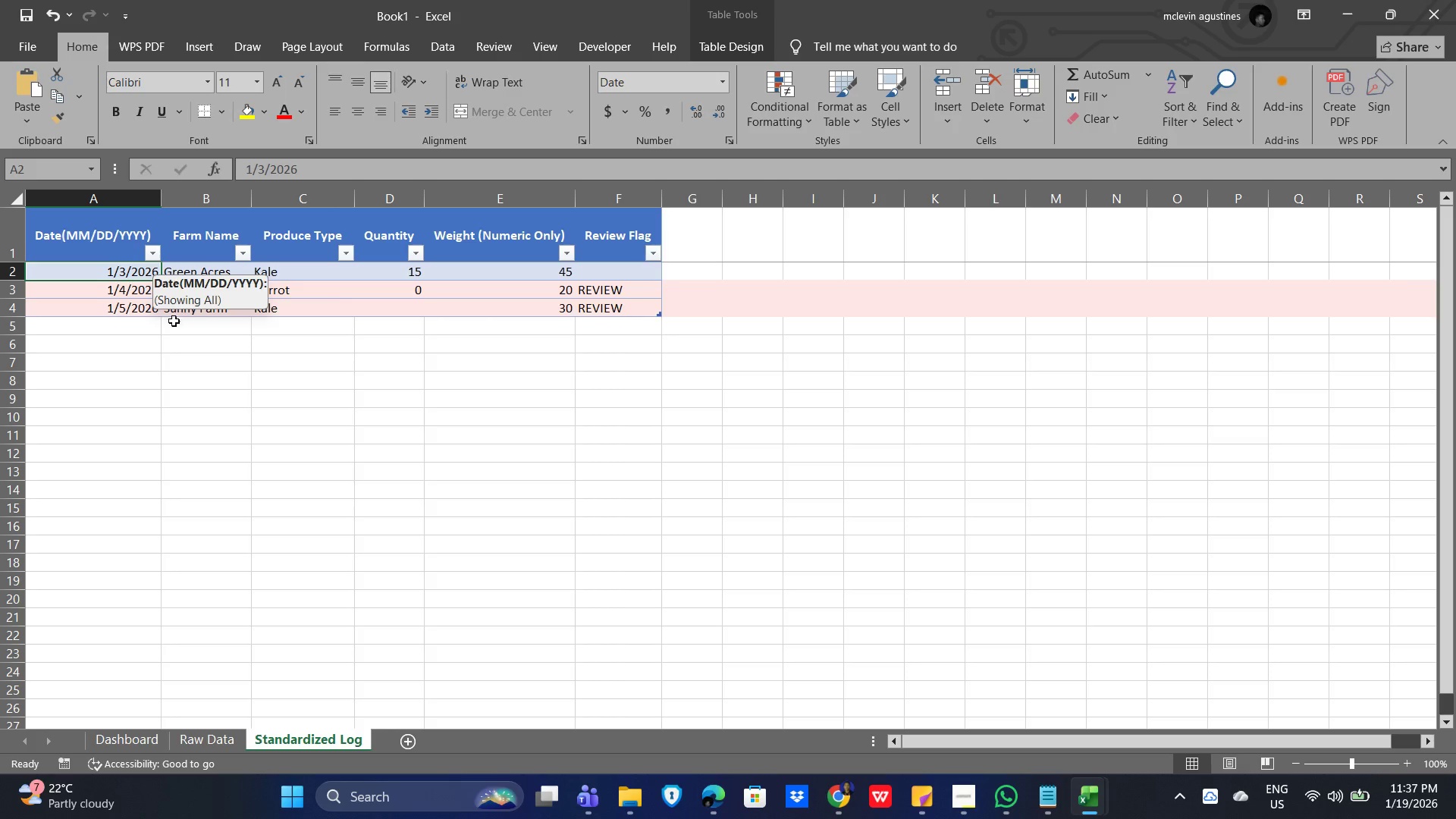 
left_click([153, 389])
 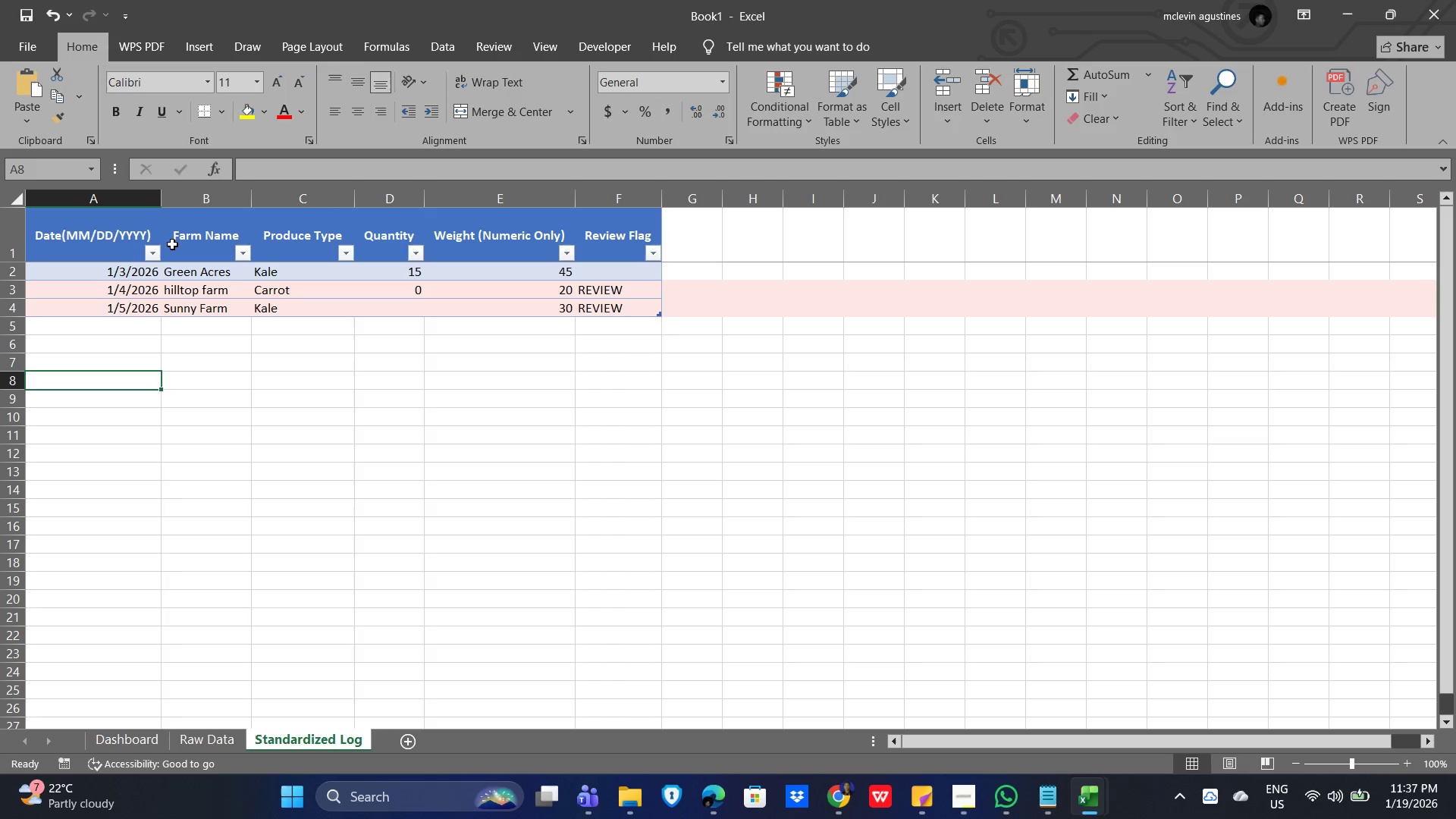 
mouse_move([167, 272])
 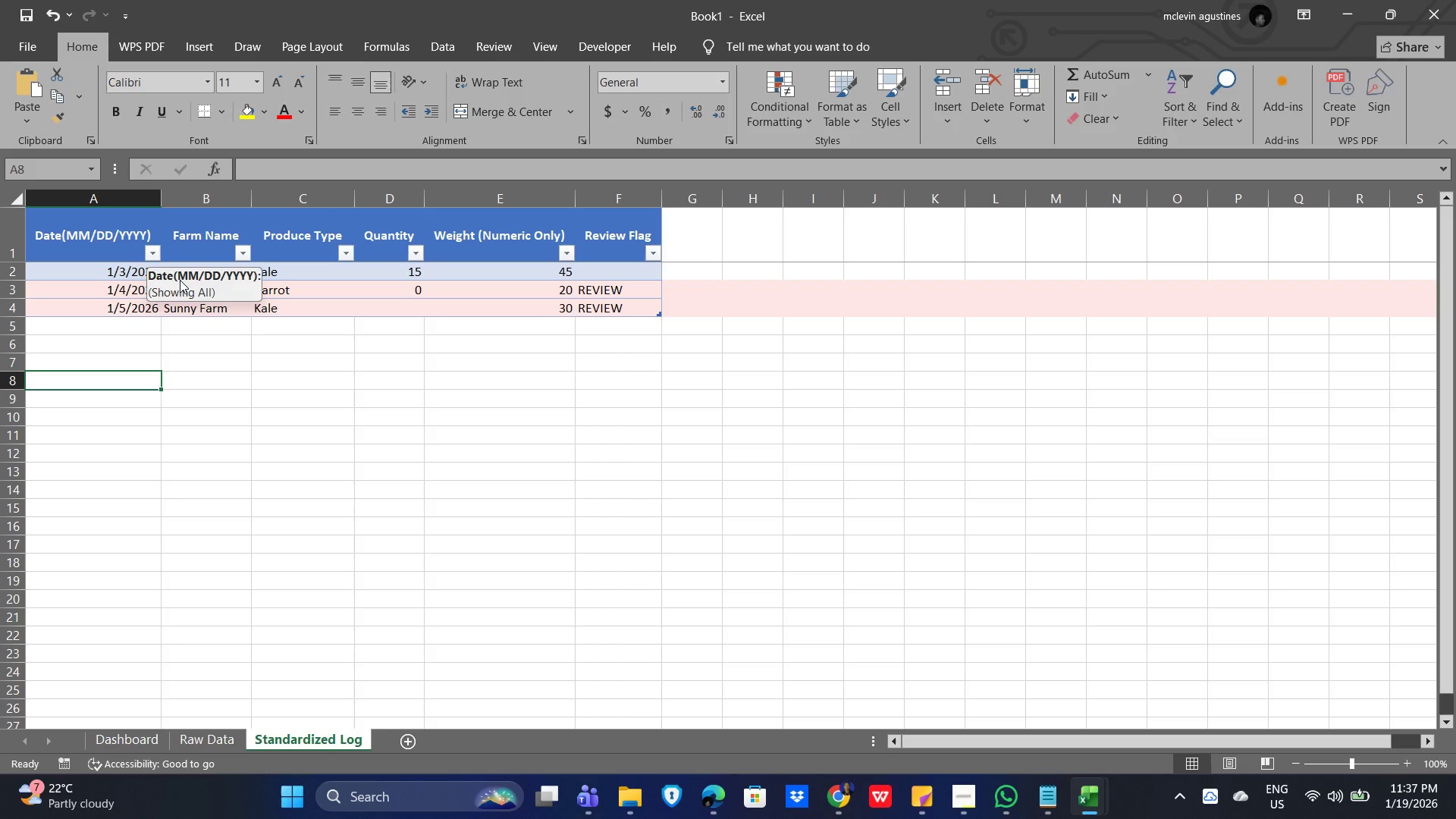 
left_click([180, 280])
 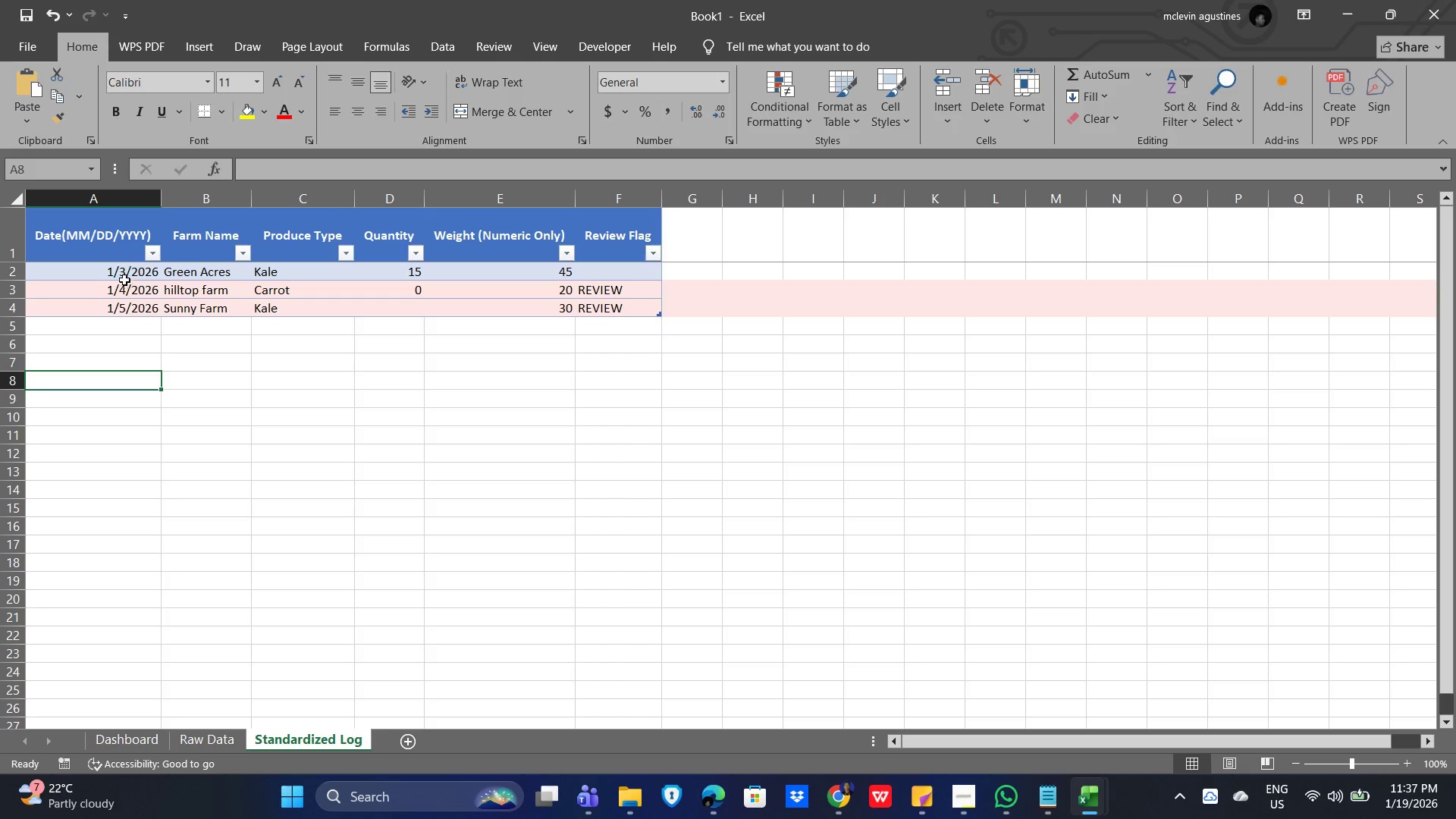 
left_click([112, 281])
 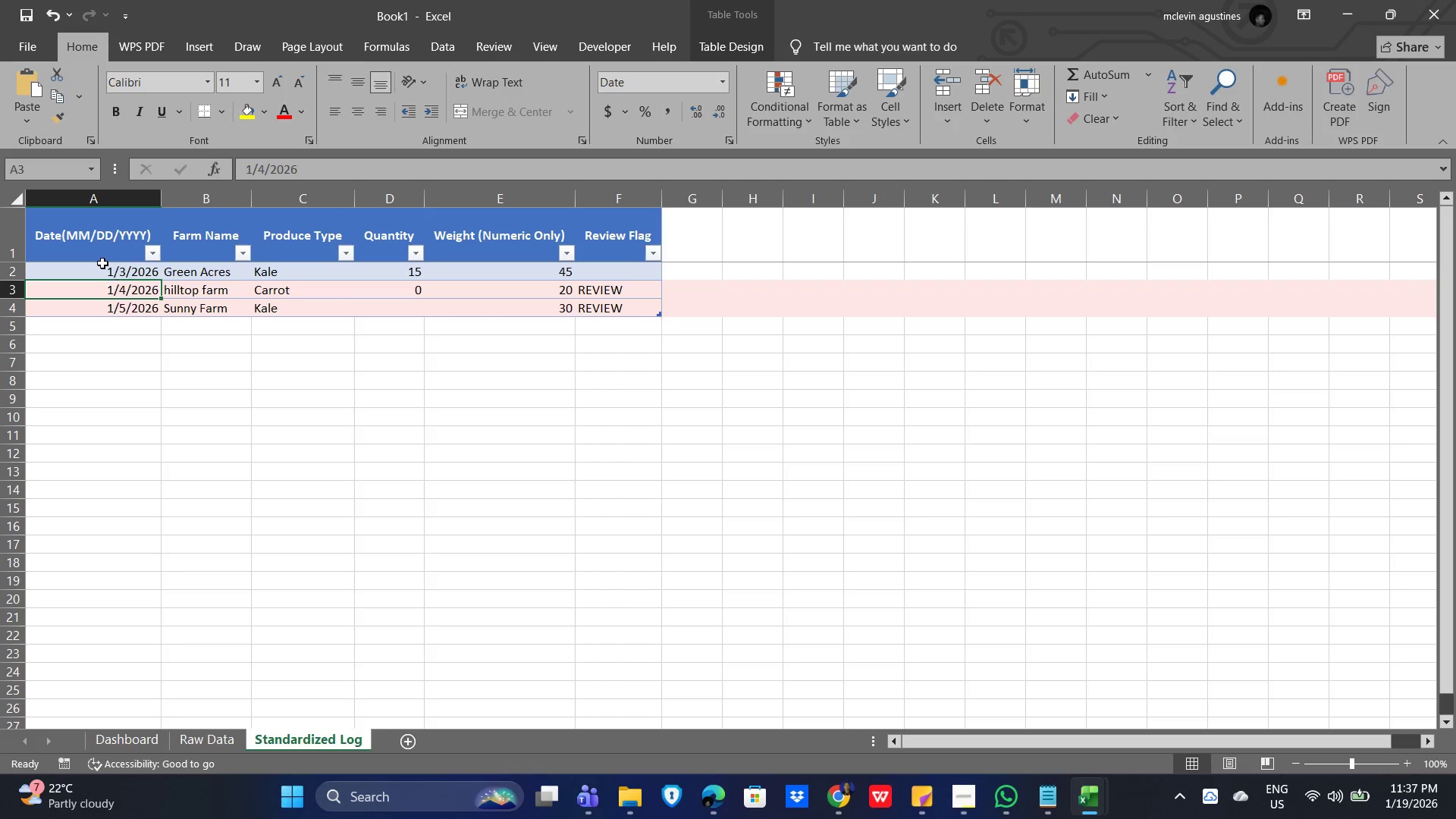 
left_click([102, 263])
 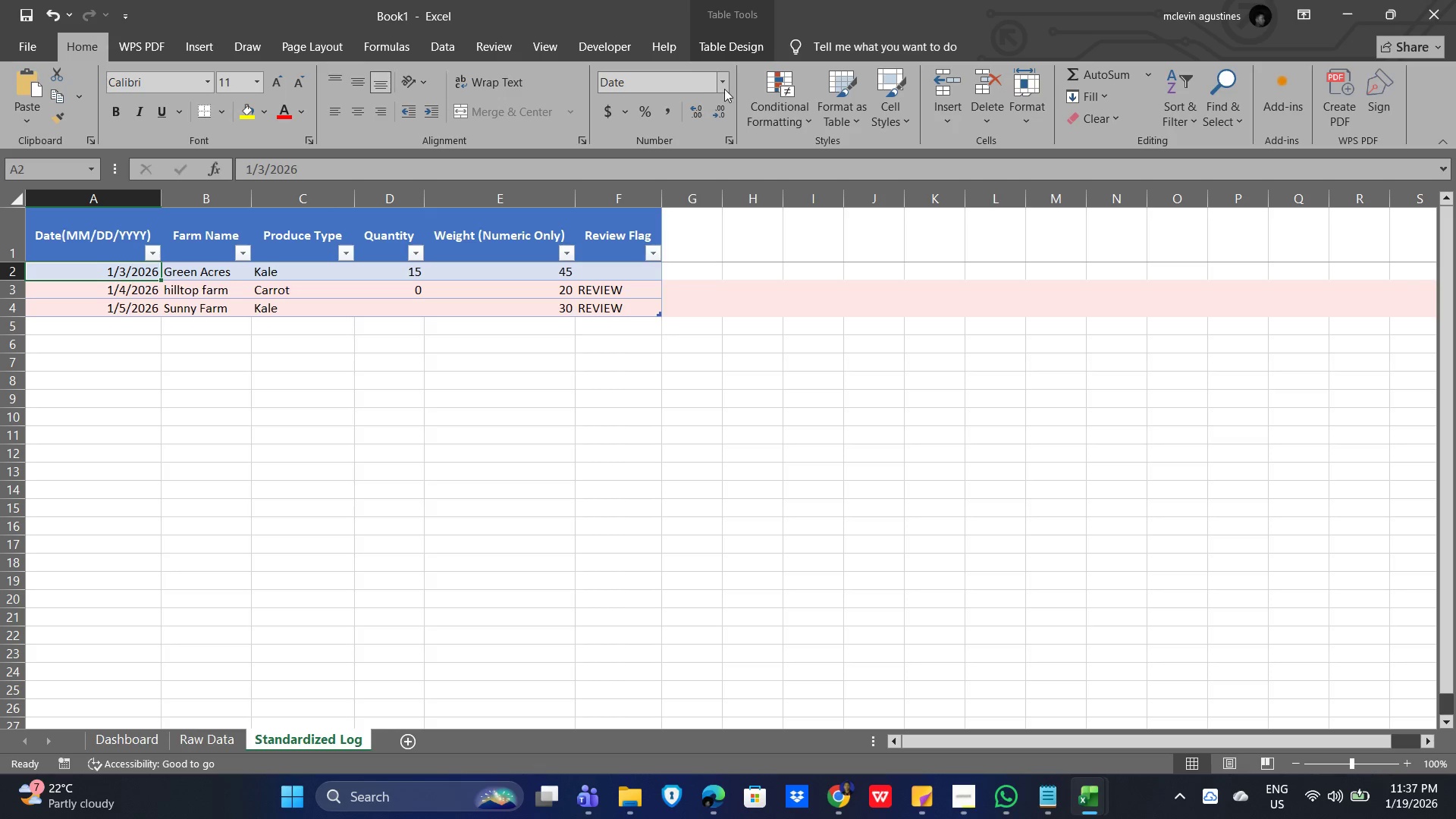 
left_click([732, 141])
 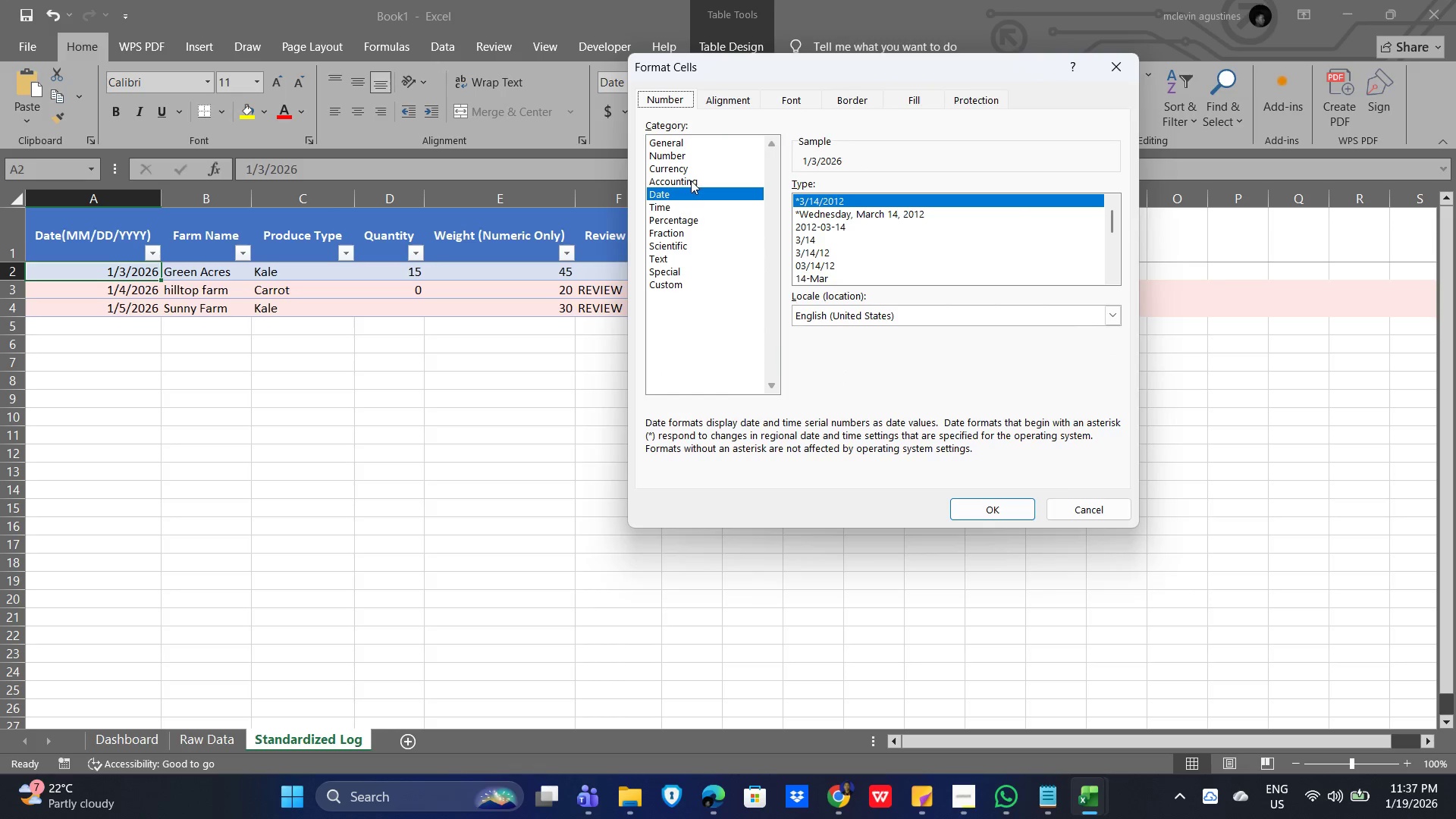 
left_click([667, 194])
 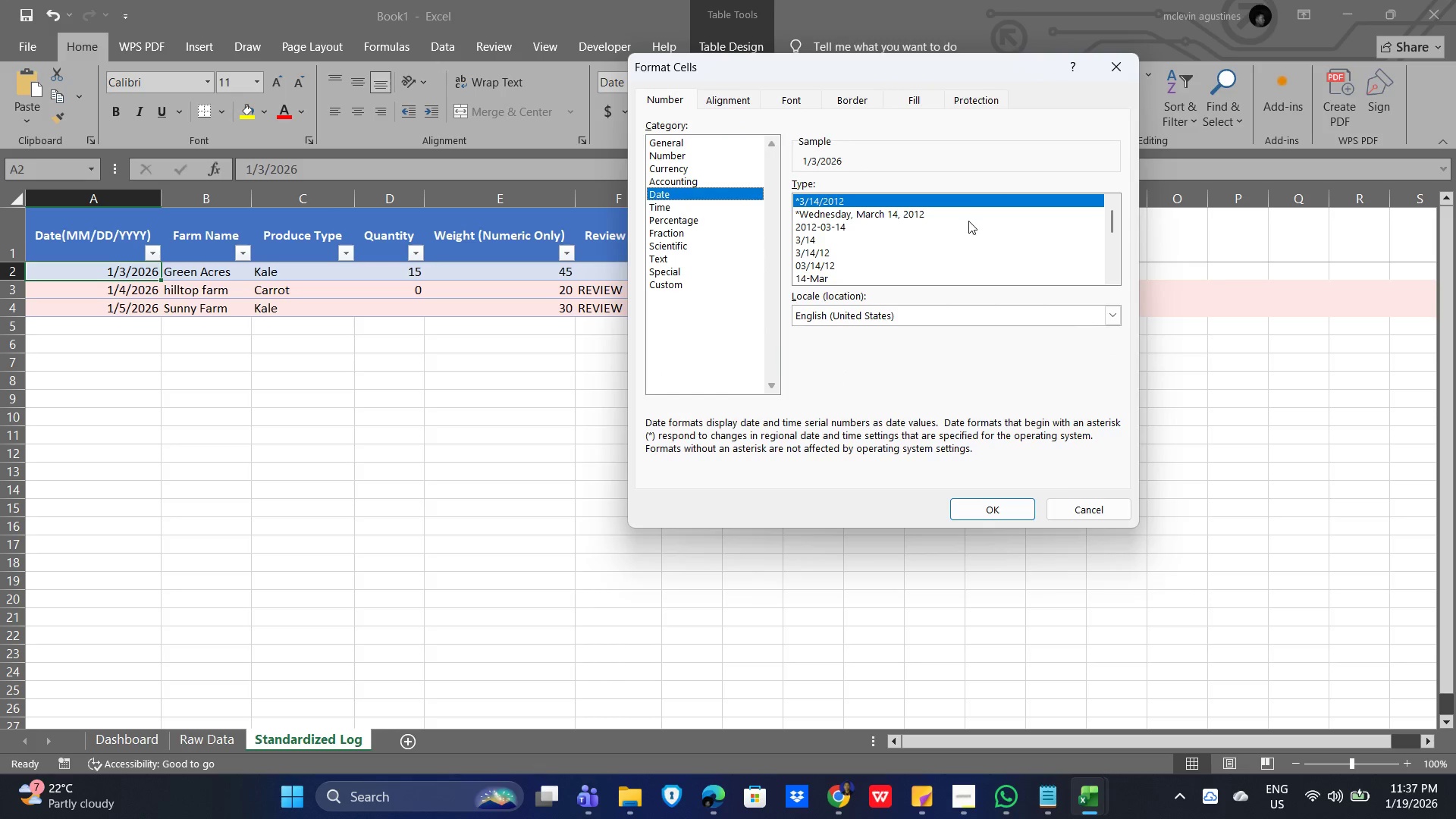 
scroll: coordinate [896, 278], scroll_direction: down, amount: 2.0
 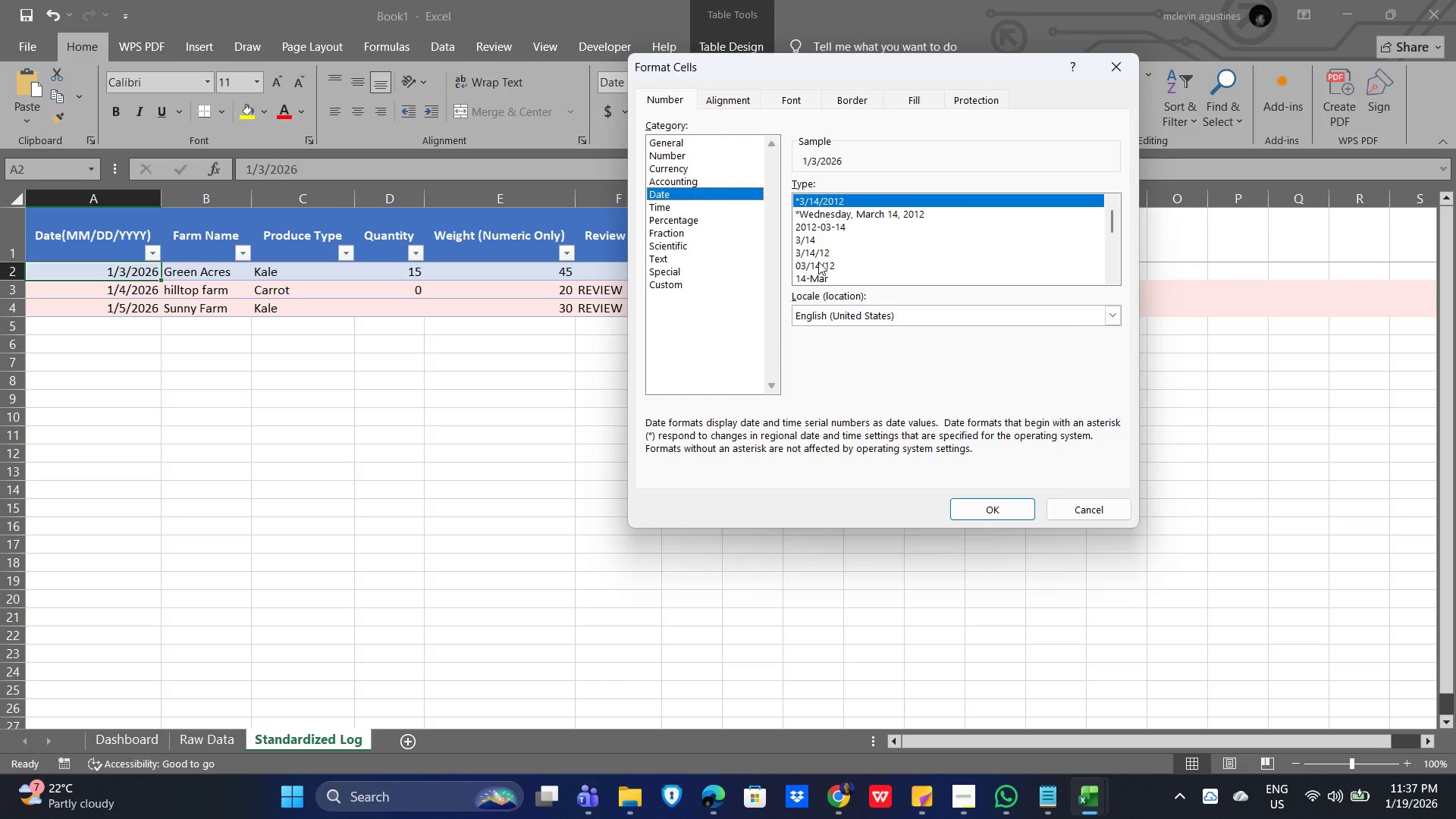 
left_click([817, 261])
 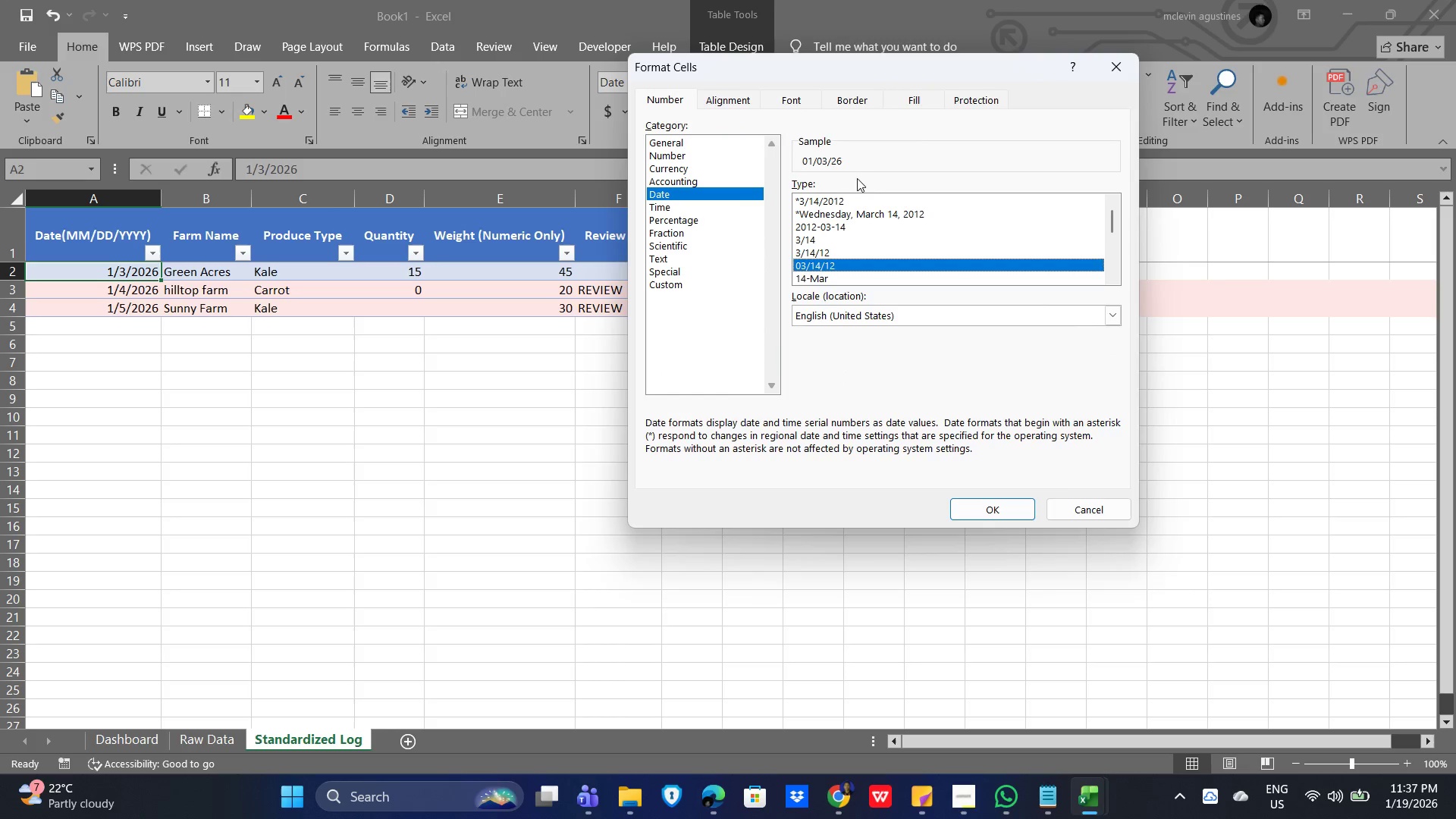 
left_click([858, 163])
 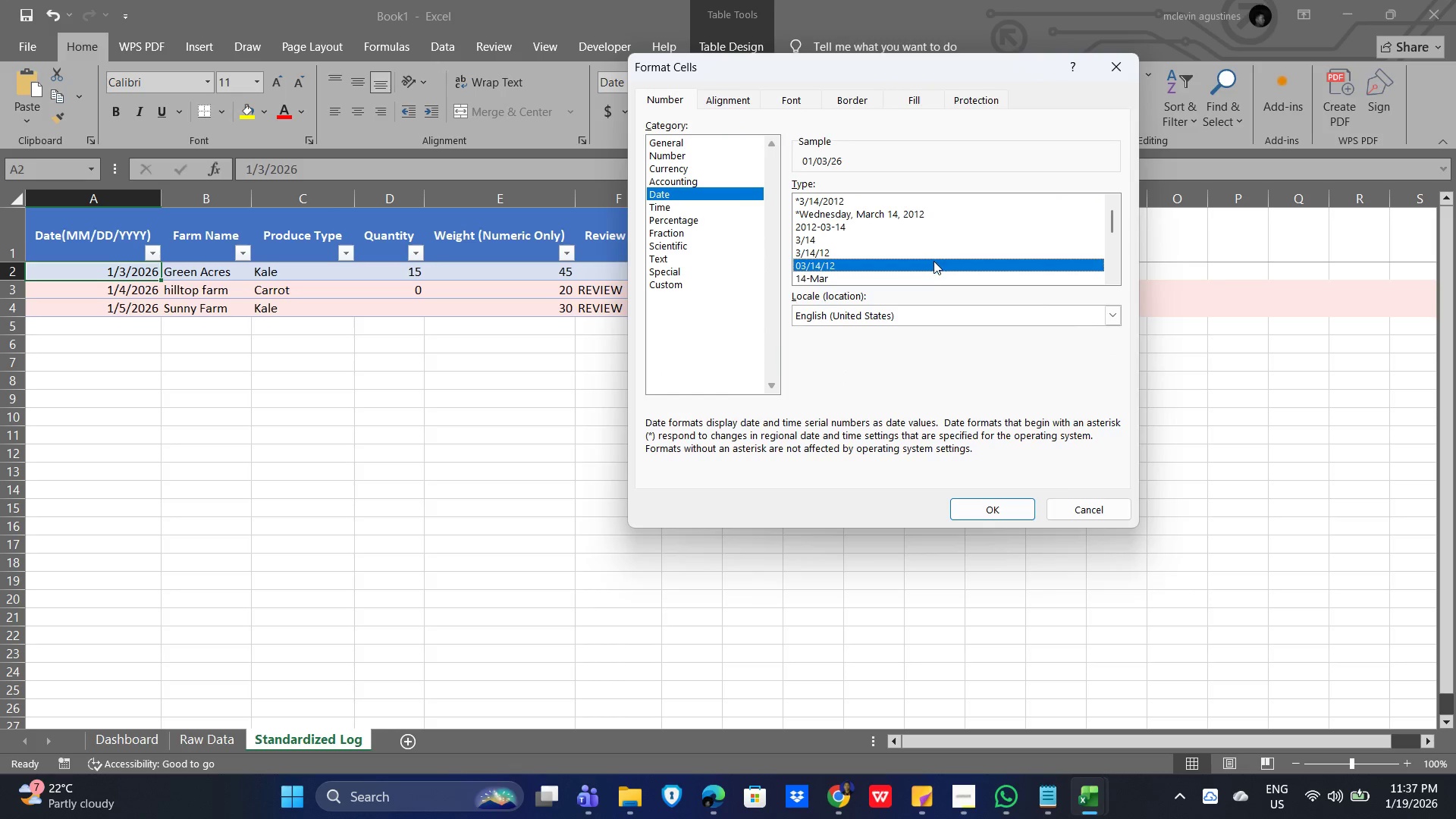 
scroll: coordinate [898, 295], scroll_direction: down, amount: 9.0
 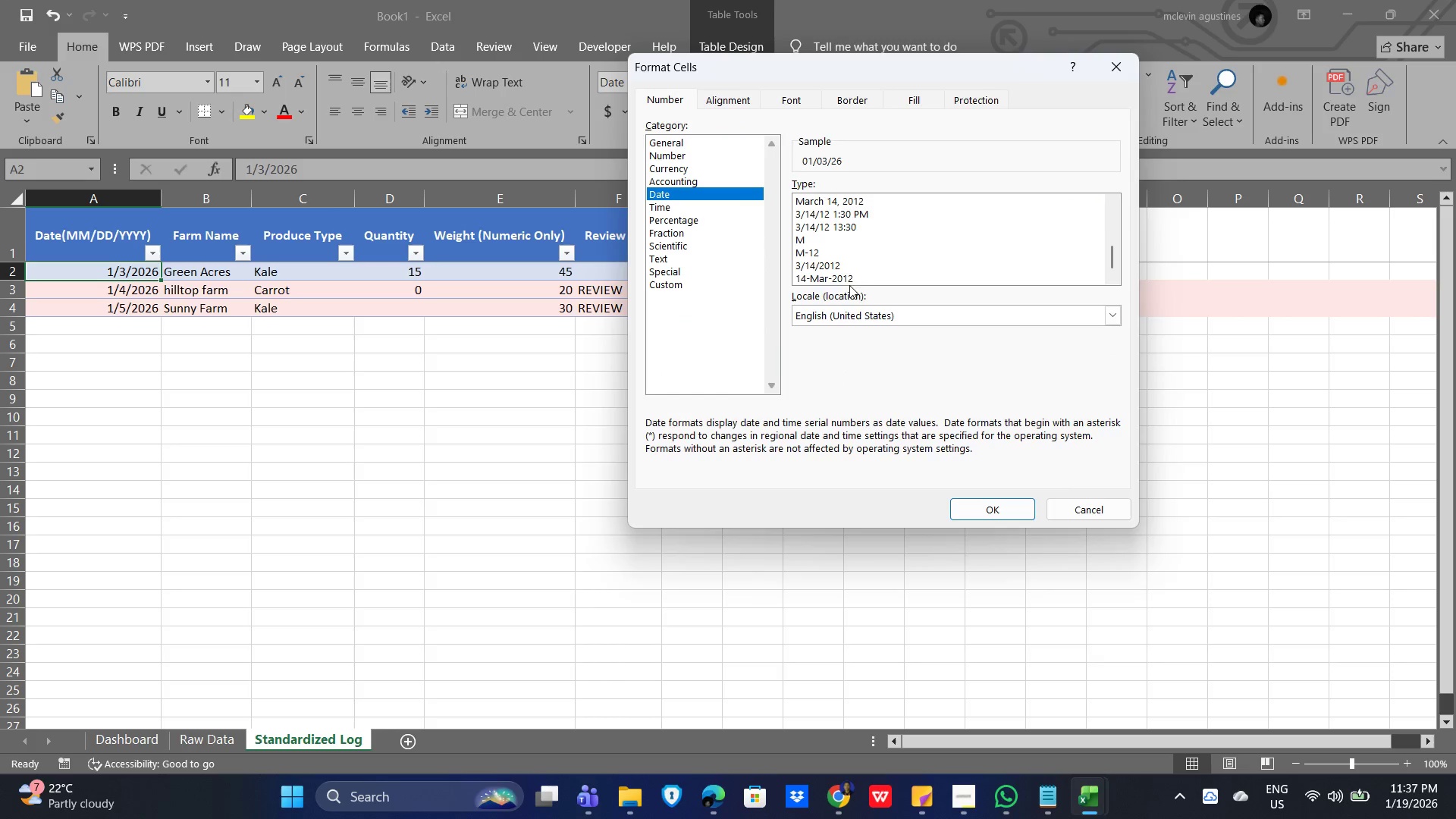 
scroll: coordinate [863, 271], scroll_direction: up, amount: 12.0